 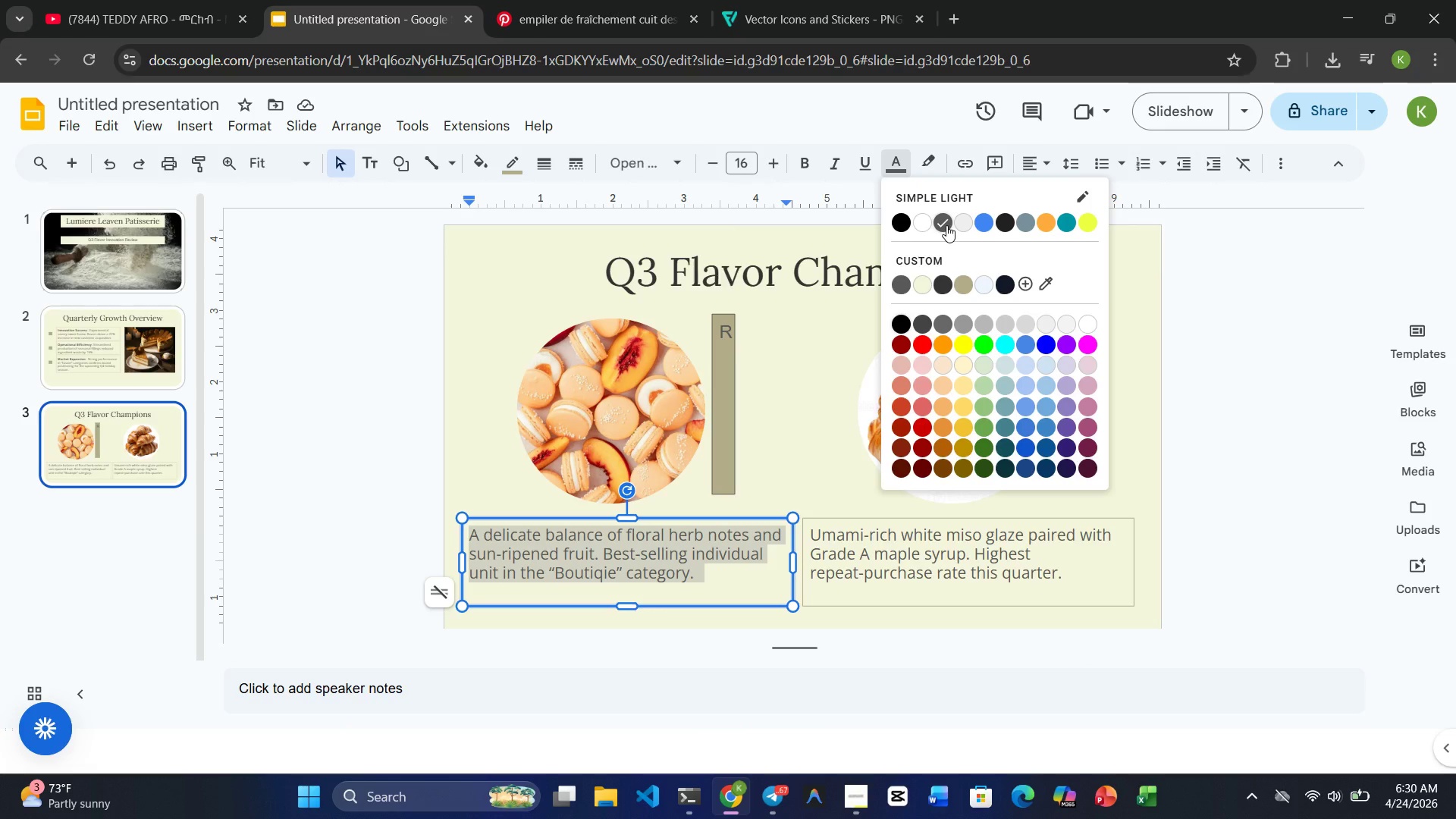 
left_click([1023, 282])
 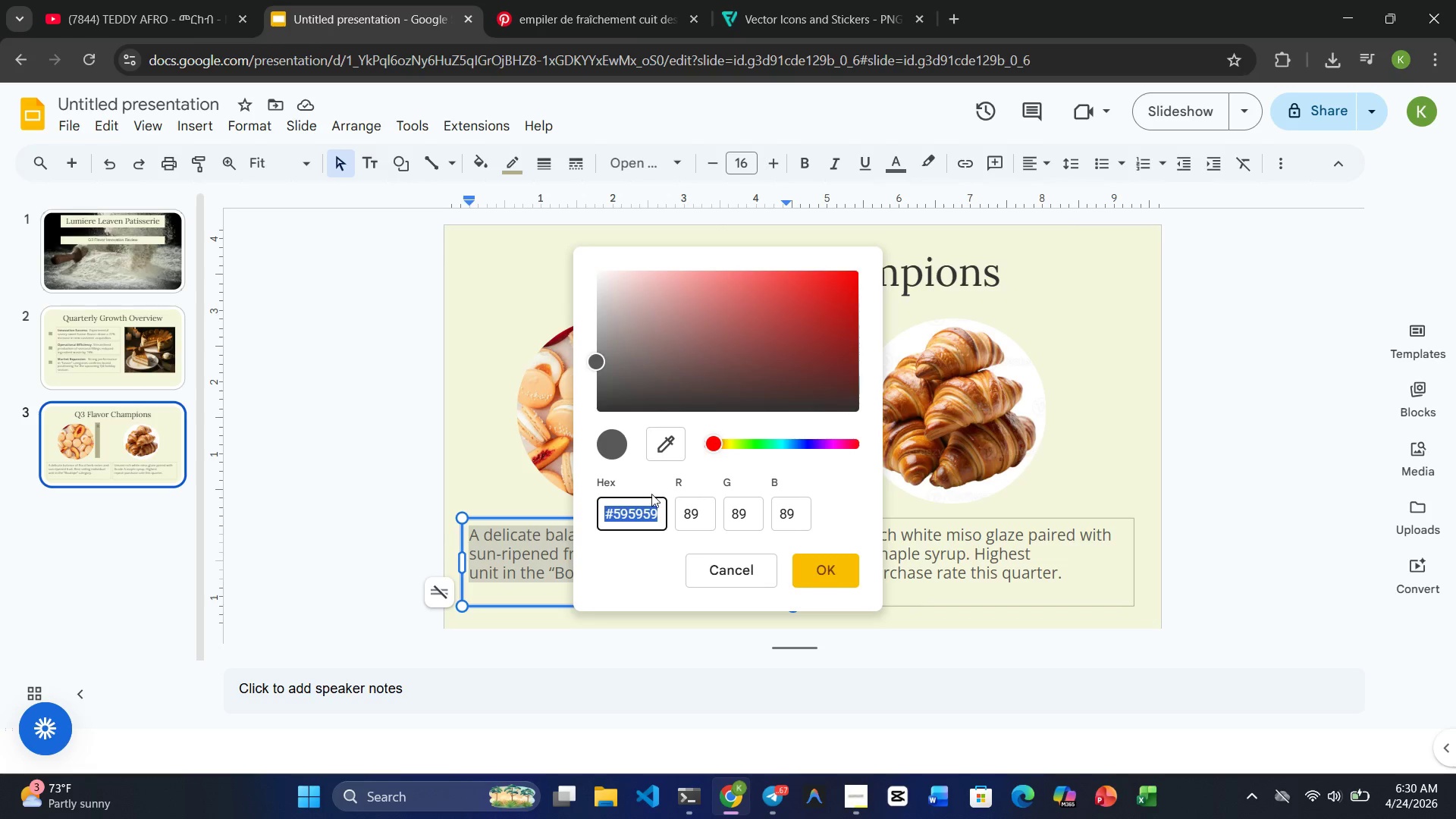 
key(Backspace)
 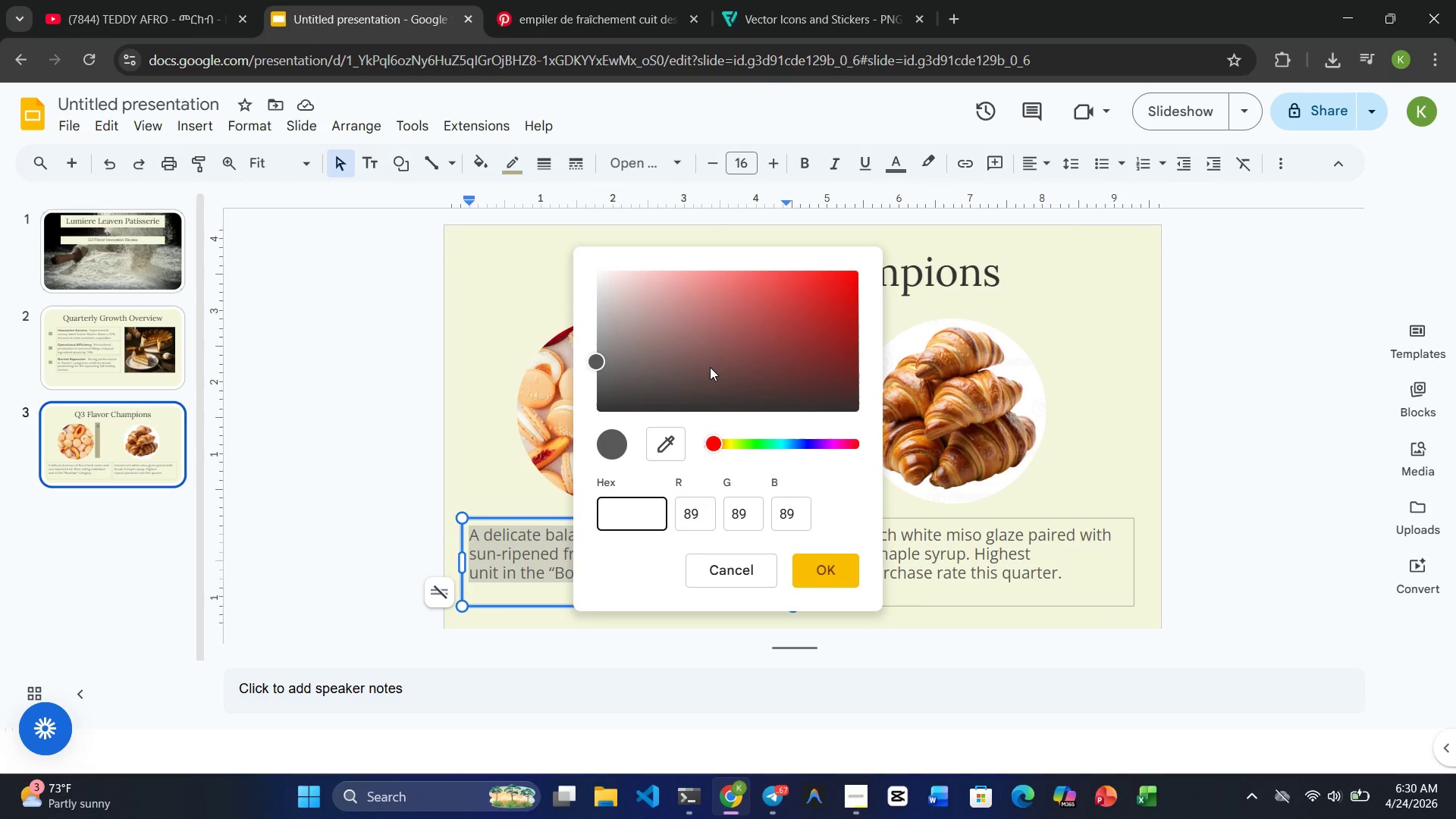 
key(Control+V)
 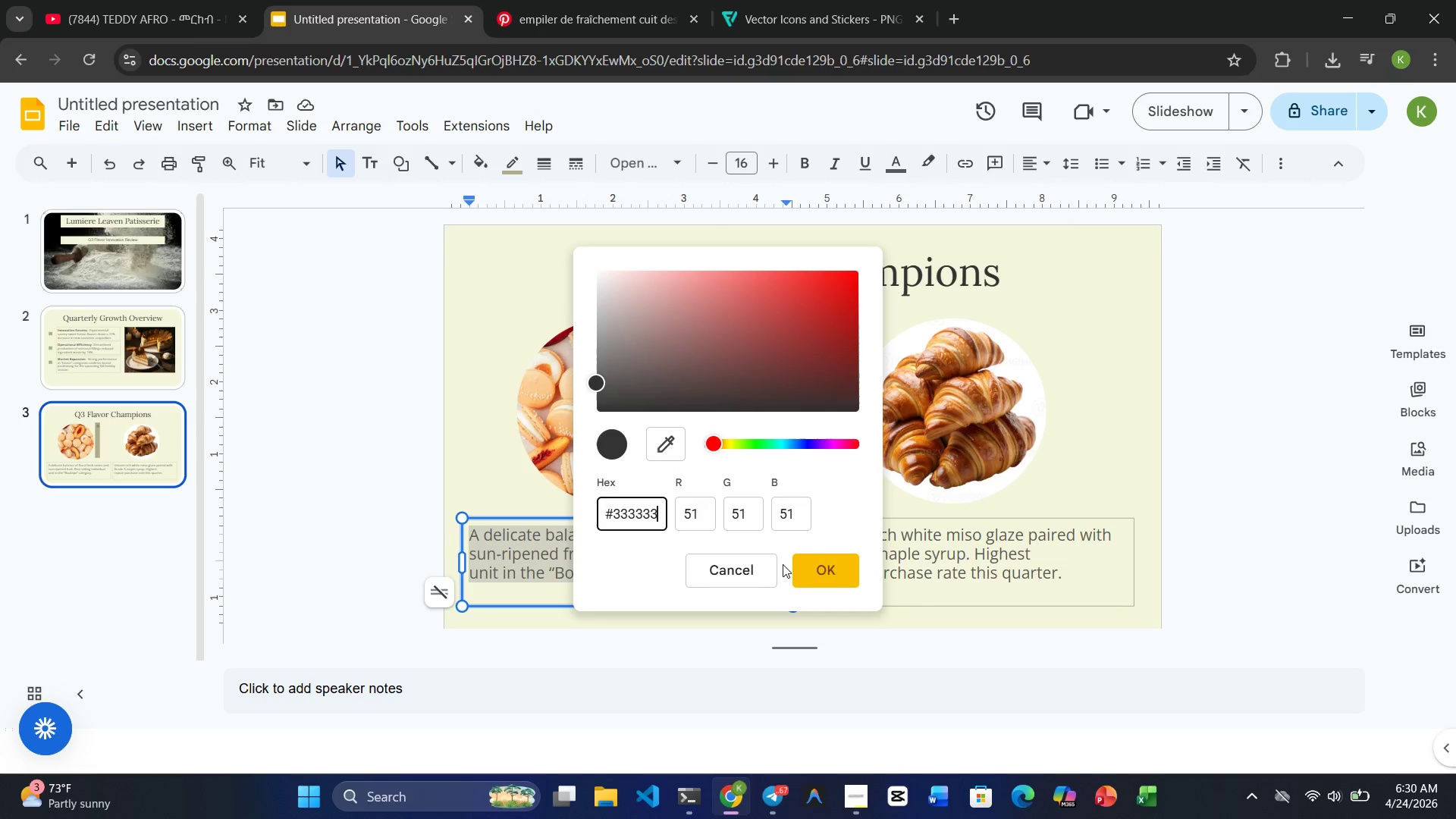 
left_click([821, 565])
 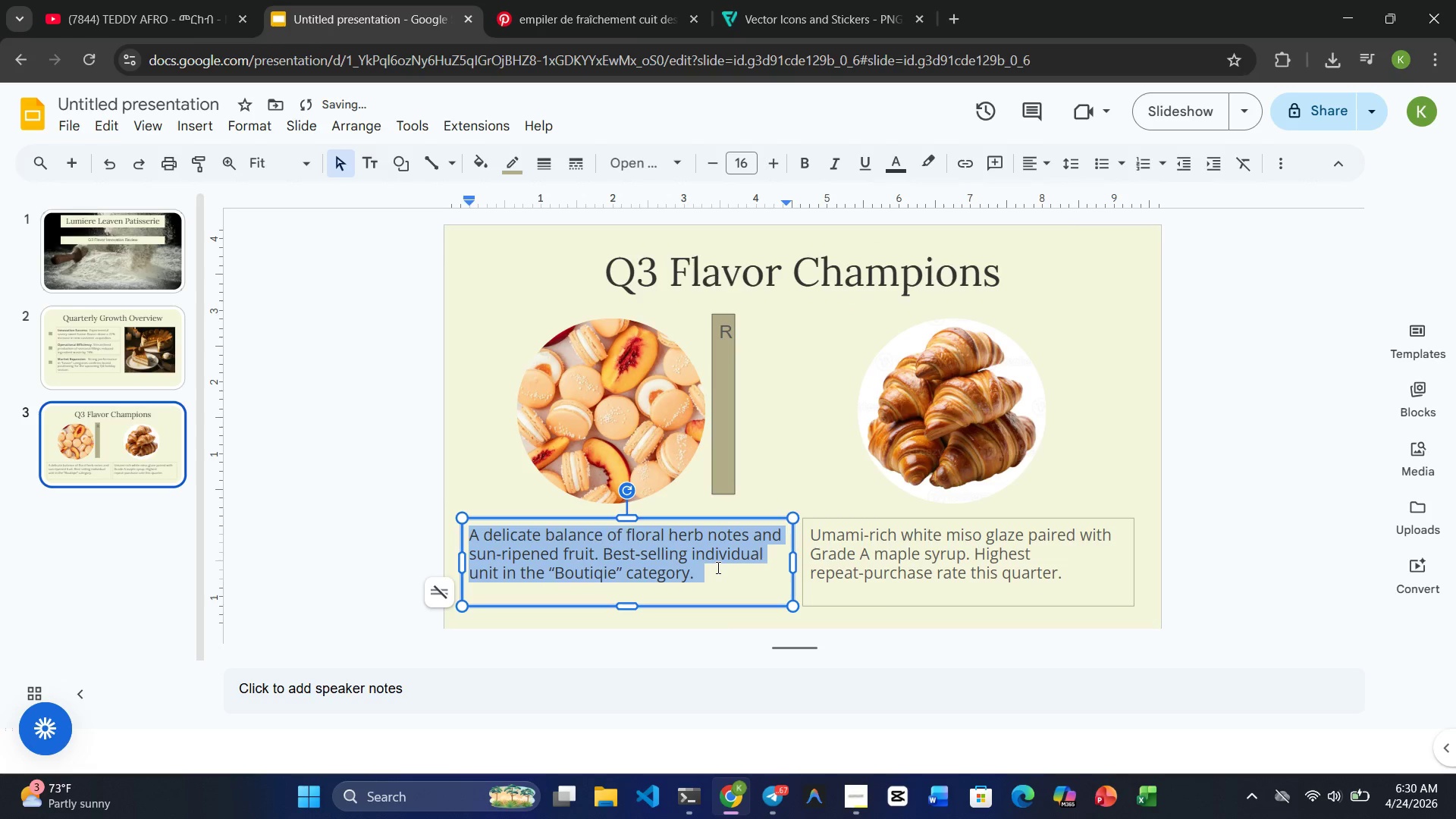 
left_click([717, 567])
 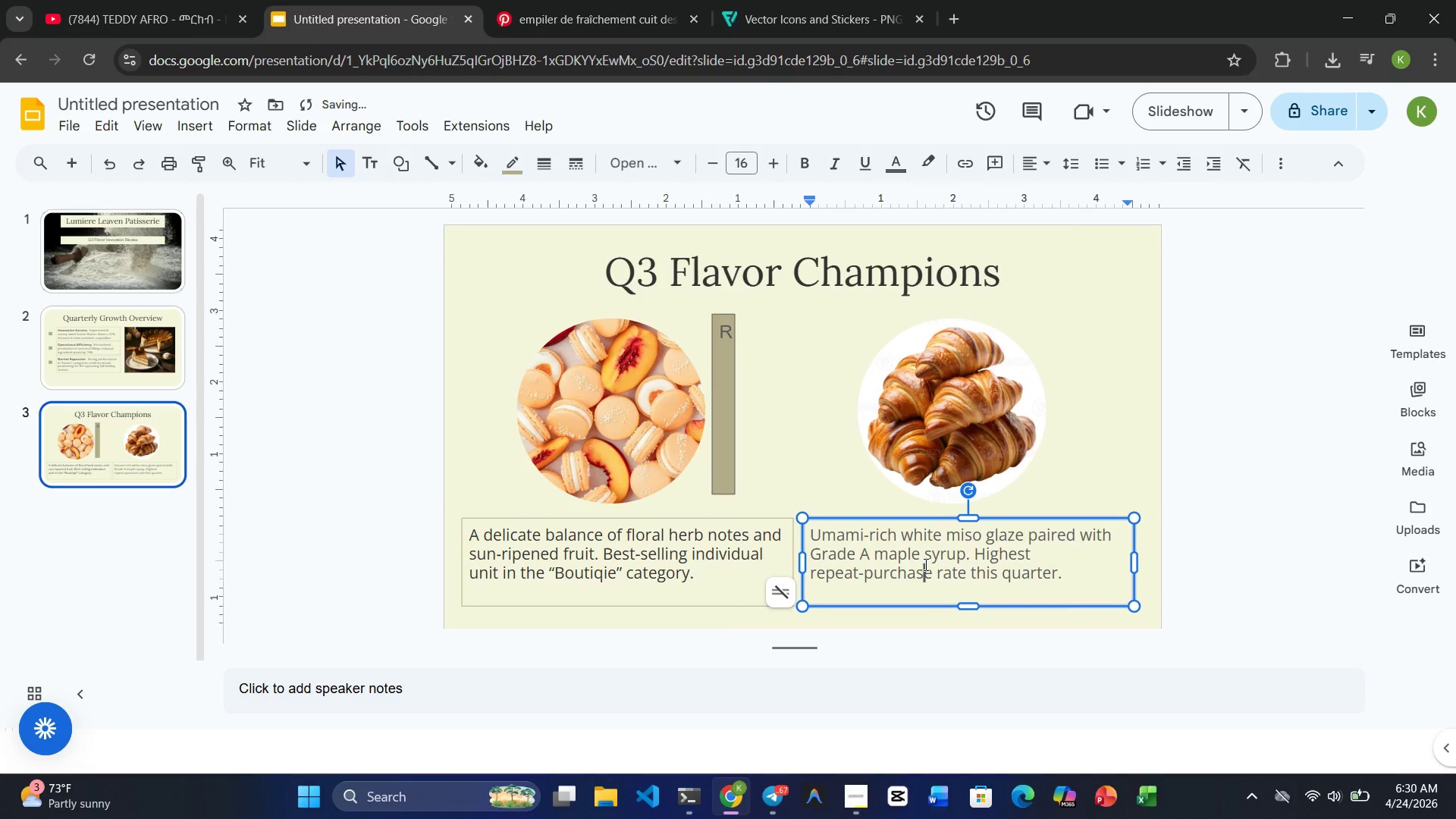 
double_click([924, 564])
 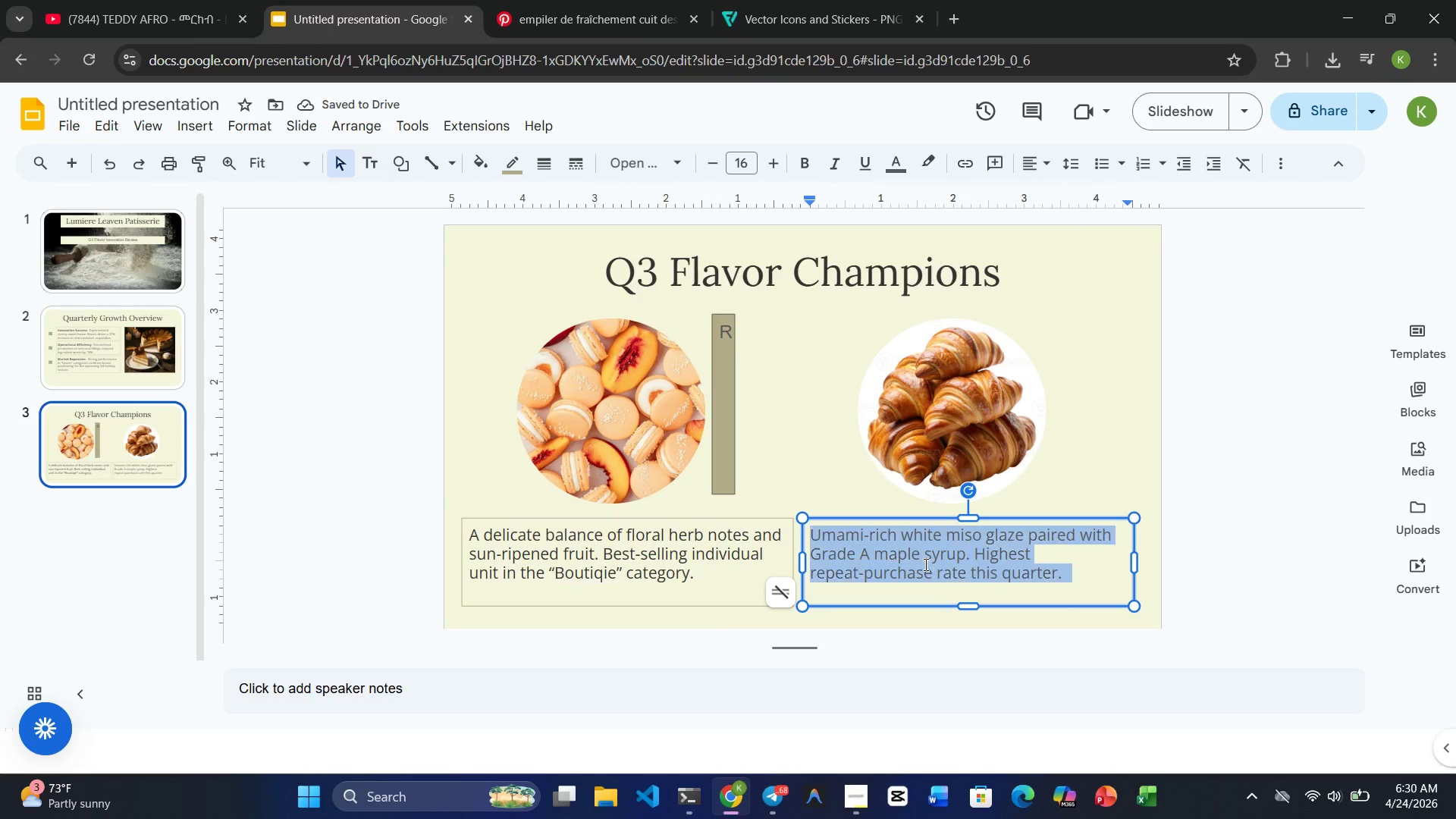 
triple_click([924, 564])
 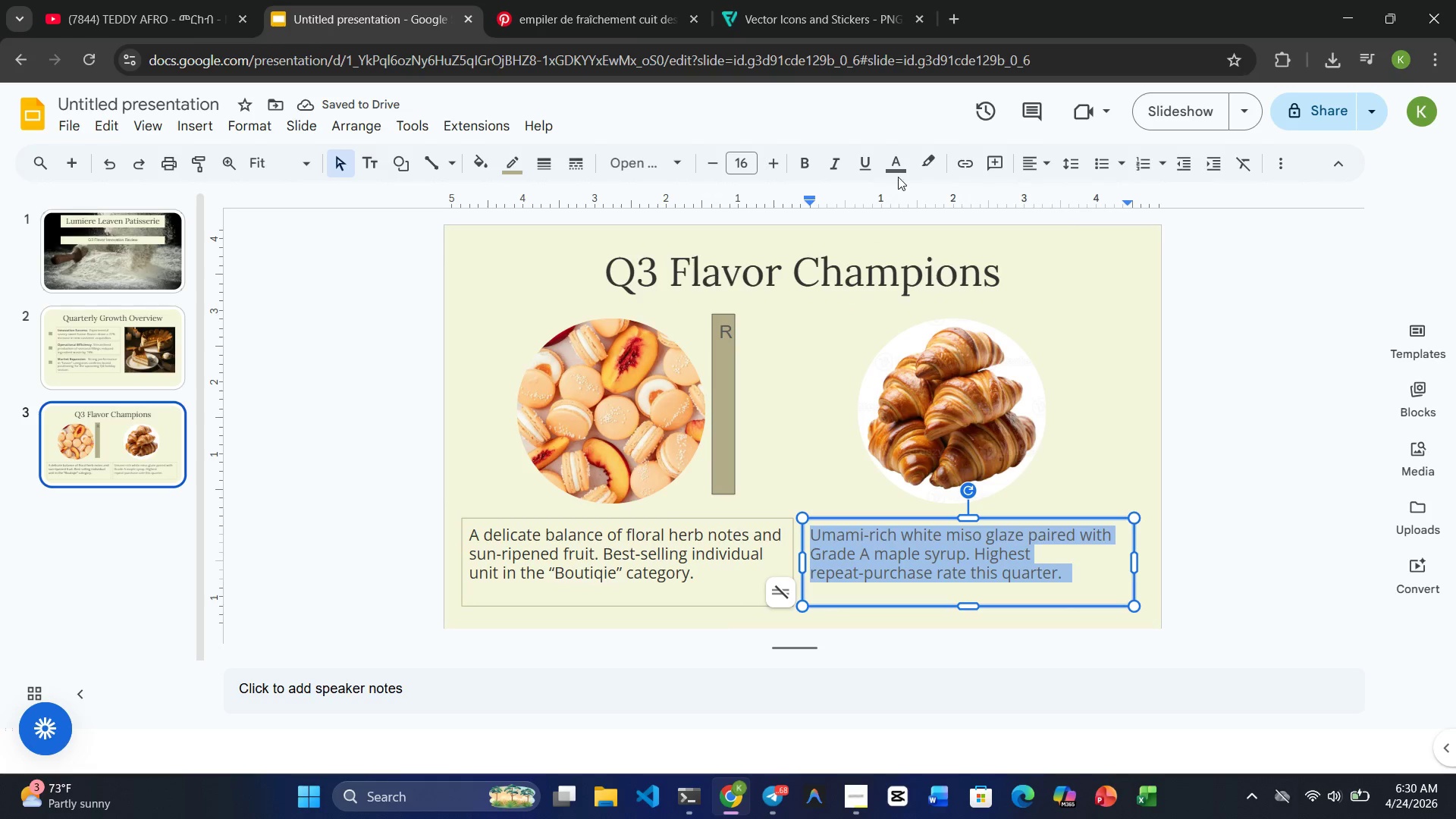 
left_click([898, 171])
 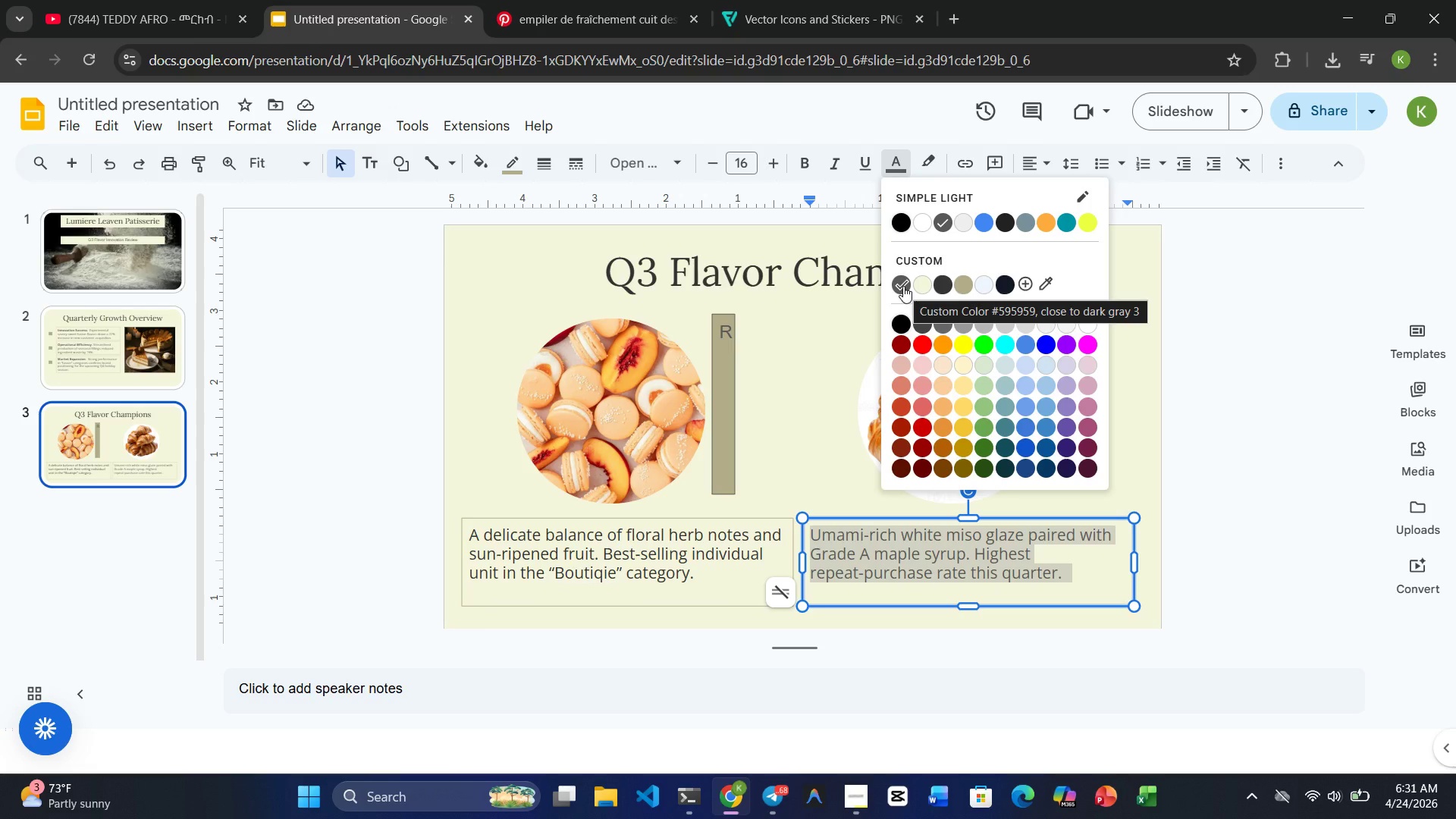 
wait(8.52)
 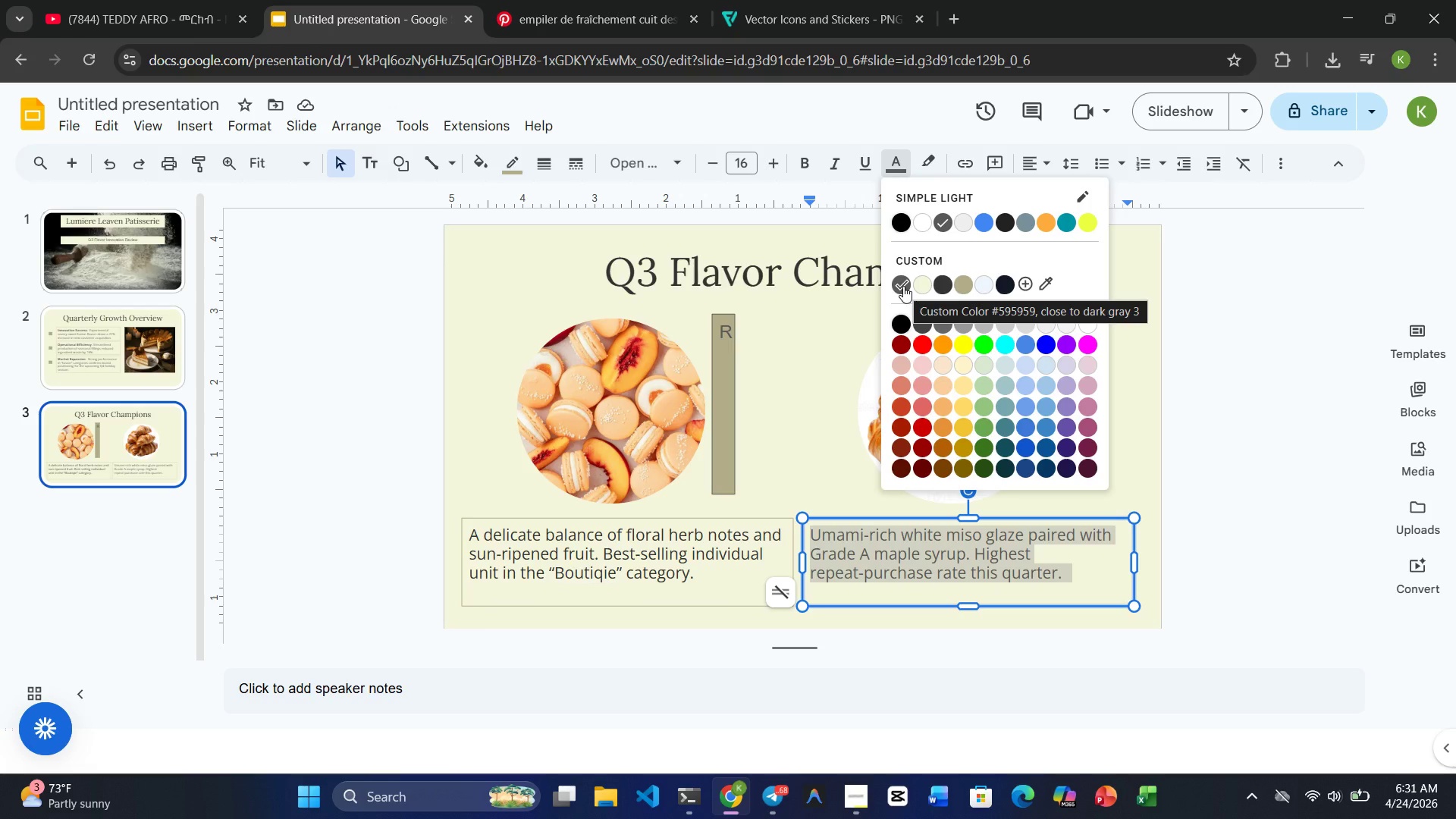 
left_click([1025, 287])
 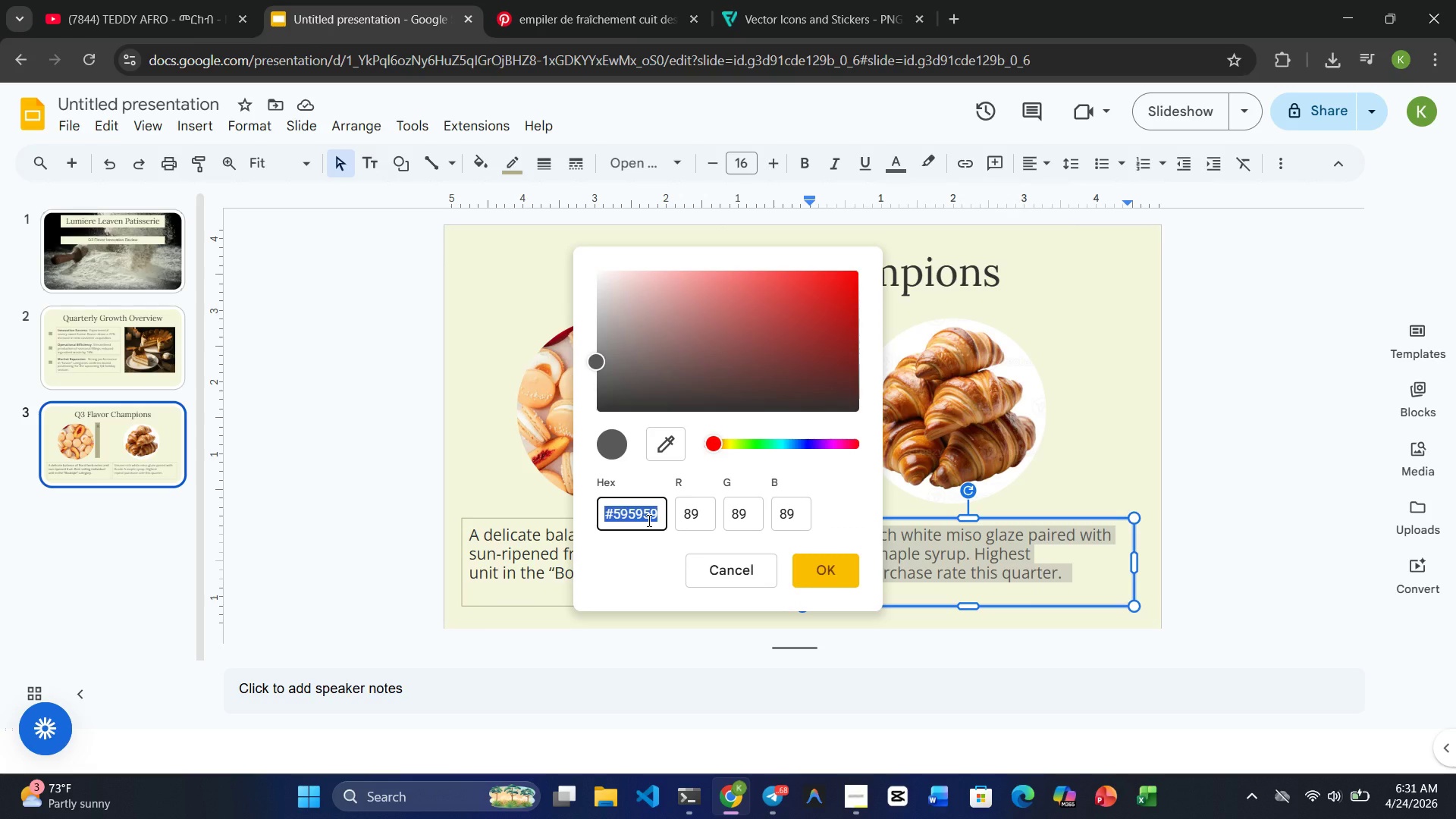 
key(Backspace)
 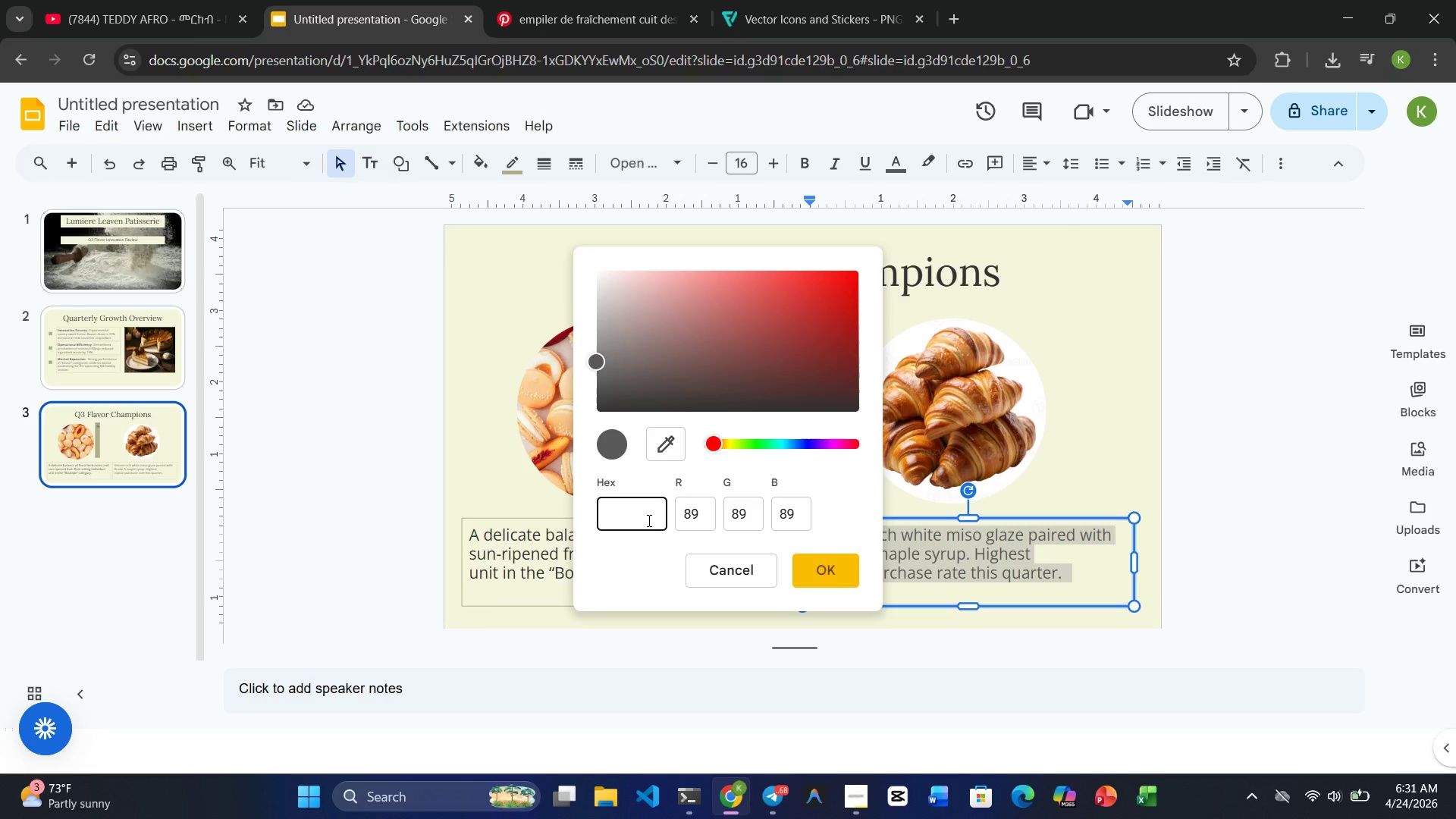 
key(Control+V)
 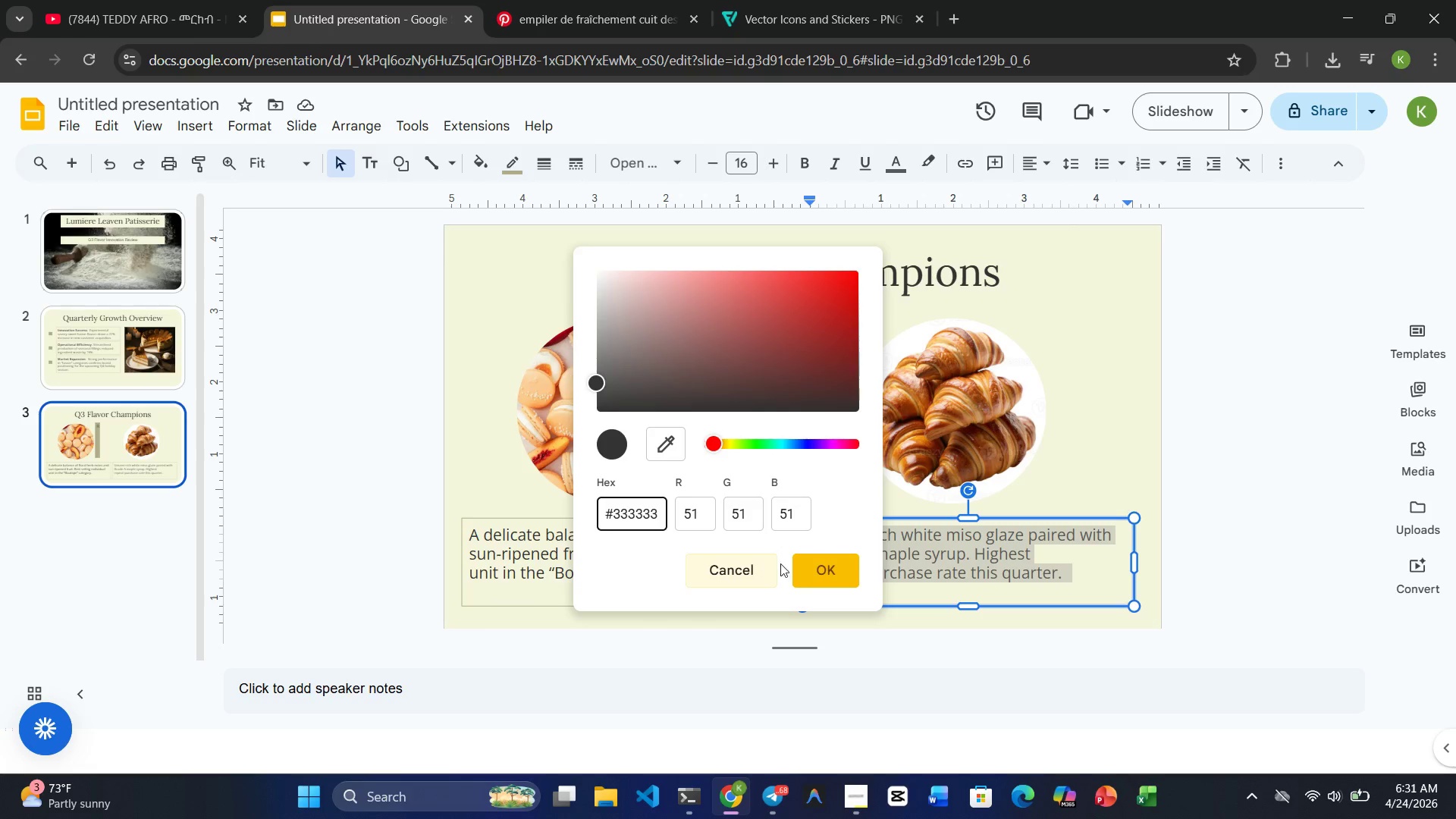 
left_click([817, 573])
 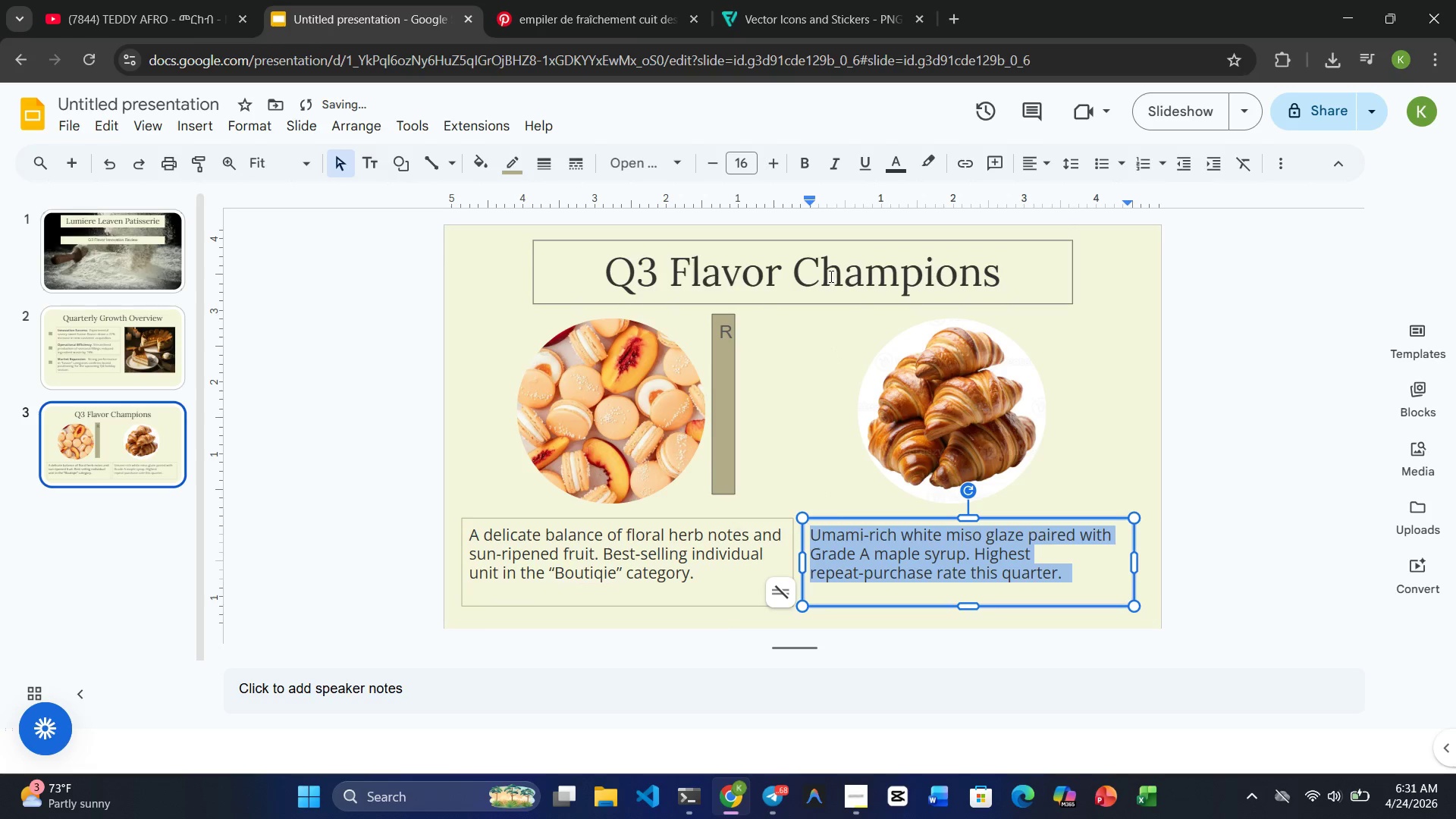 
double_click([830, 276])
 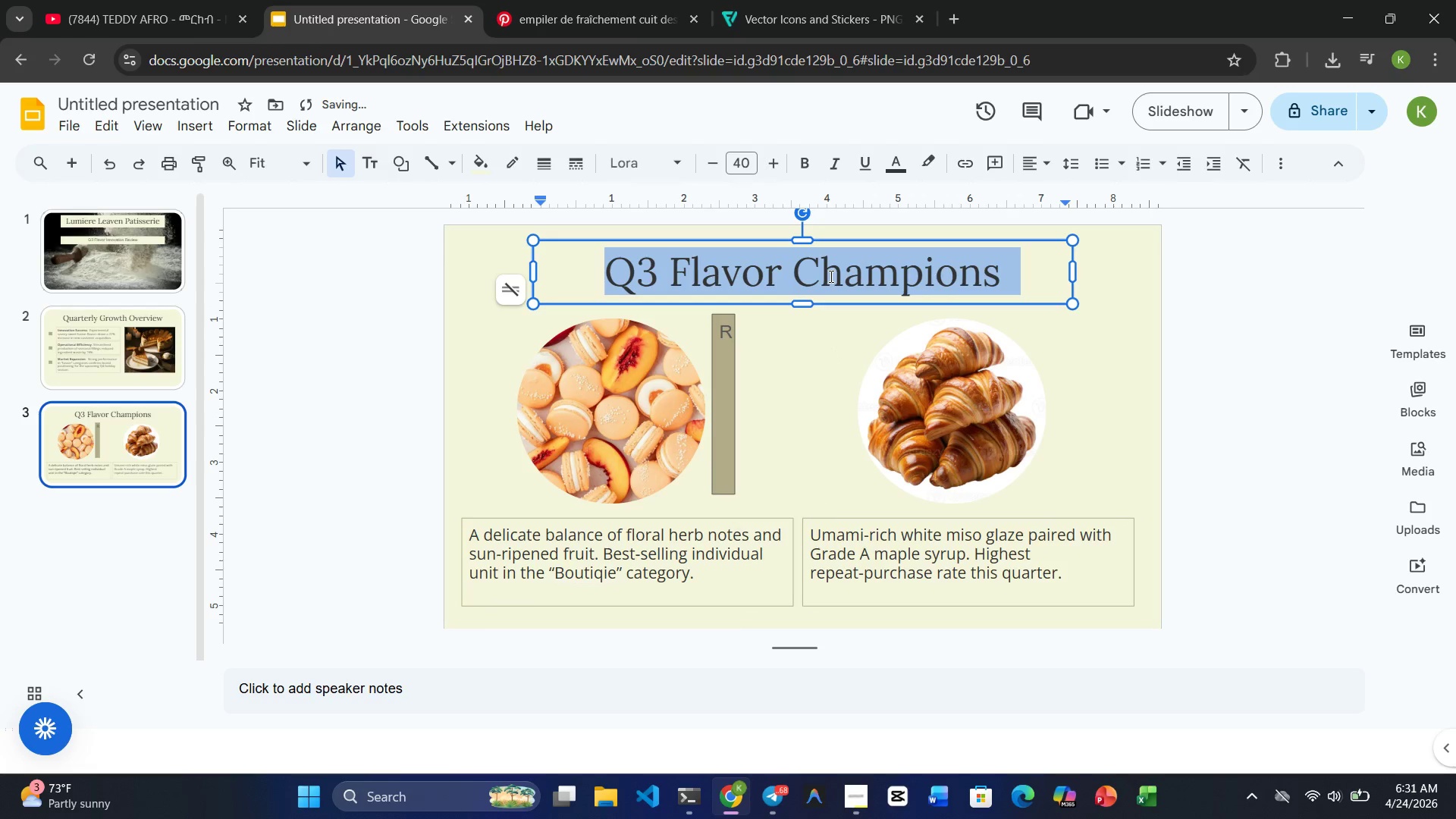 
triple_click([830, 276])
 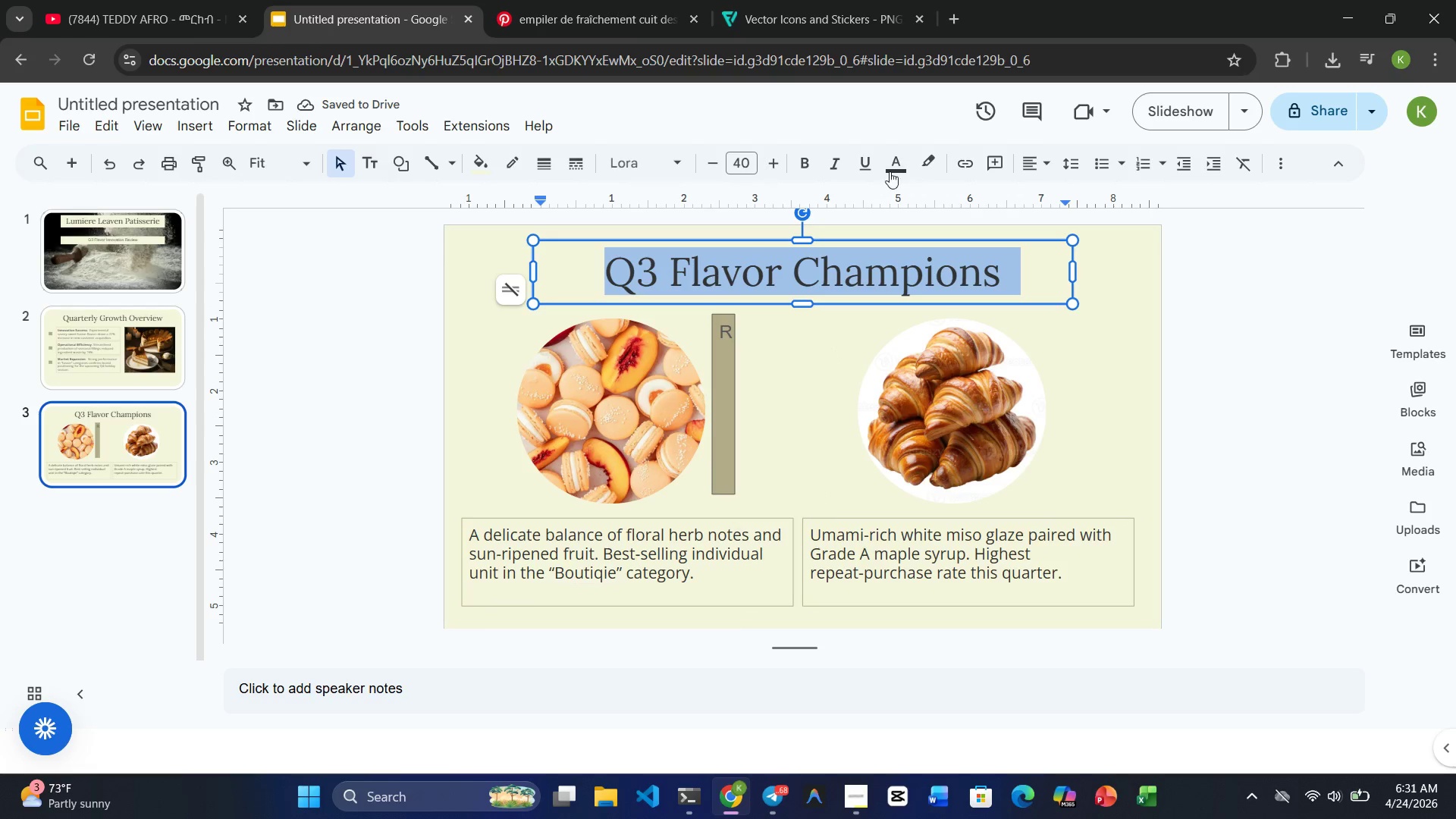 
left_click([890, 168])
 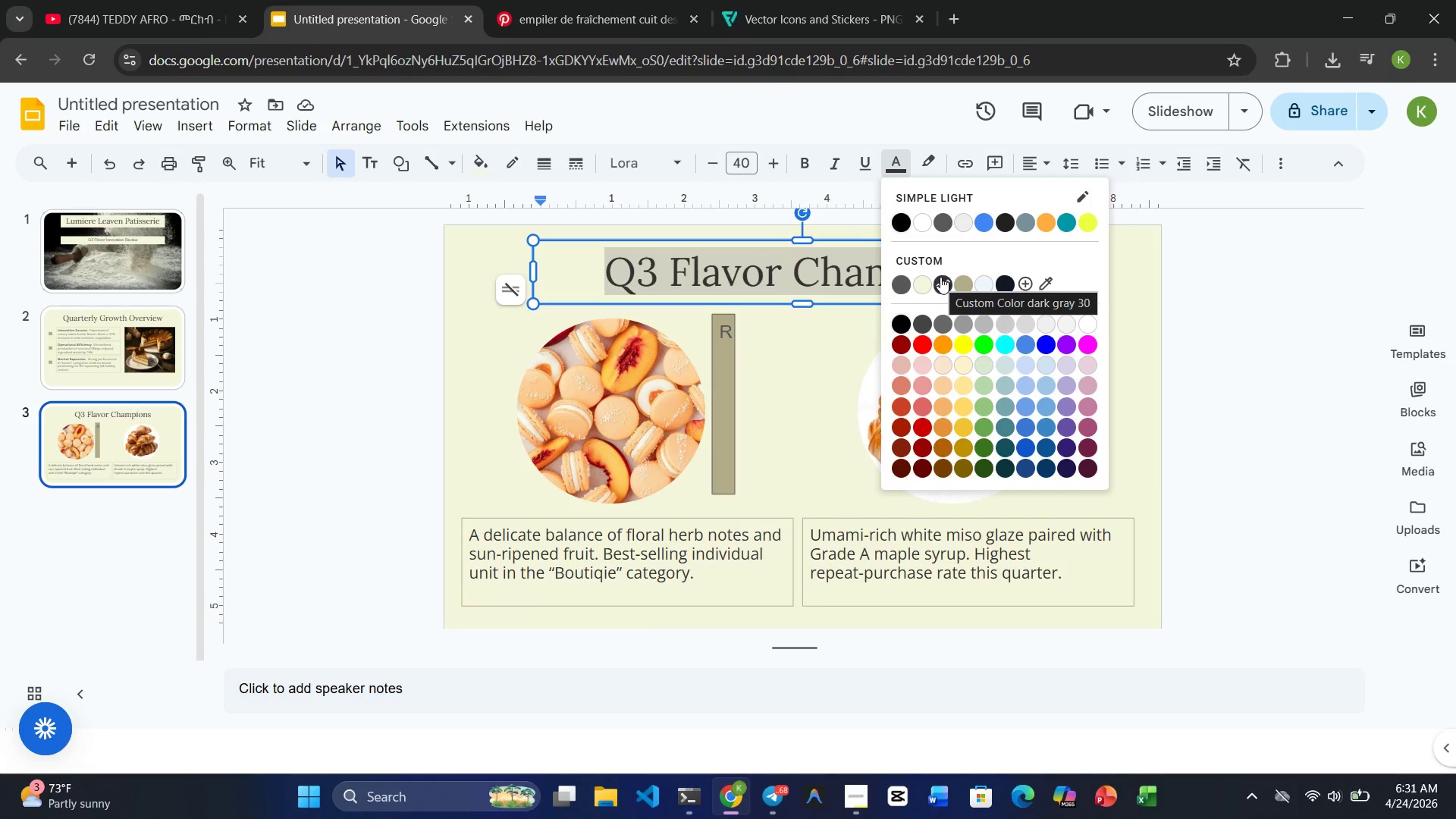 
wait(7.14)
 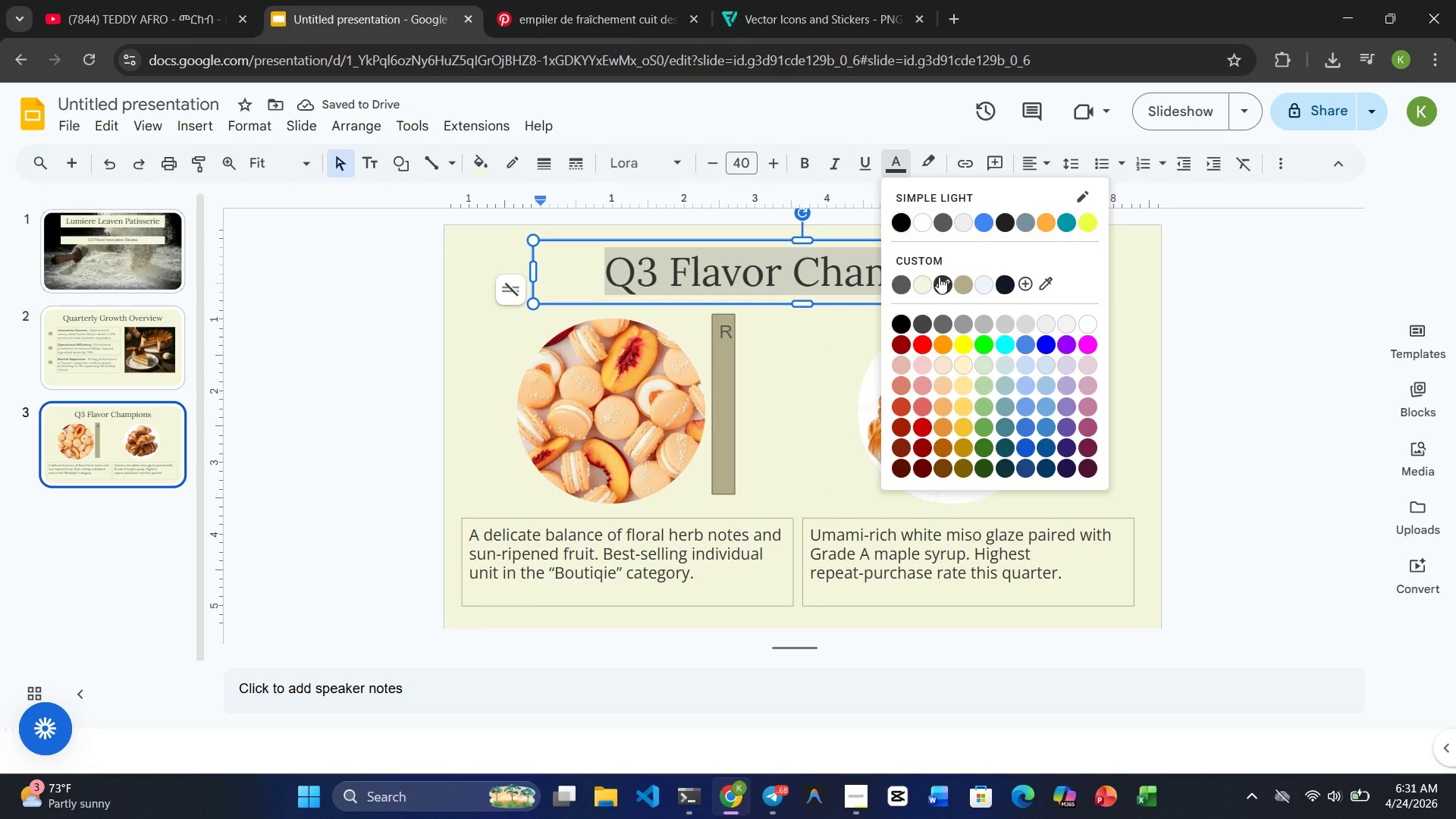 
left_click([1022, 281])
 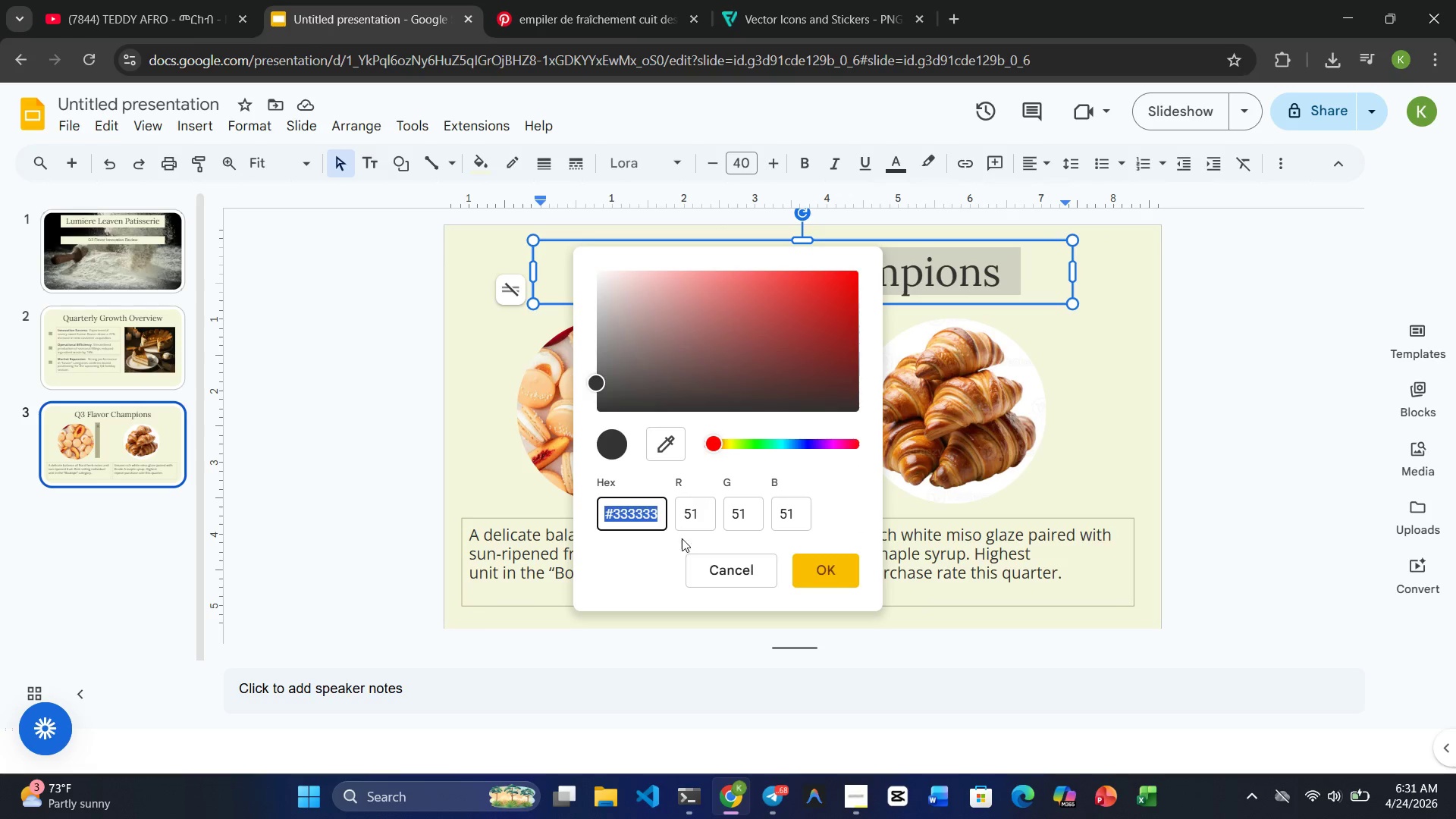 
left_click([635, 522])
 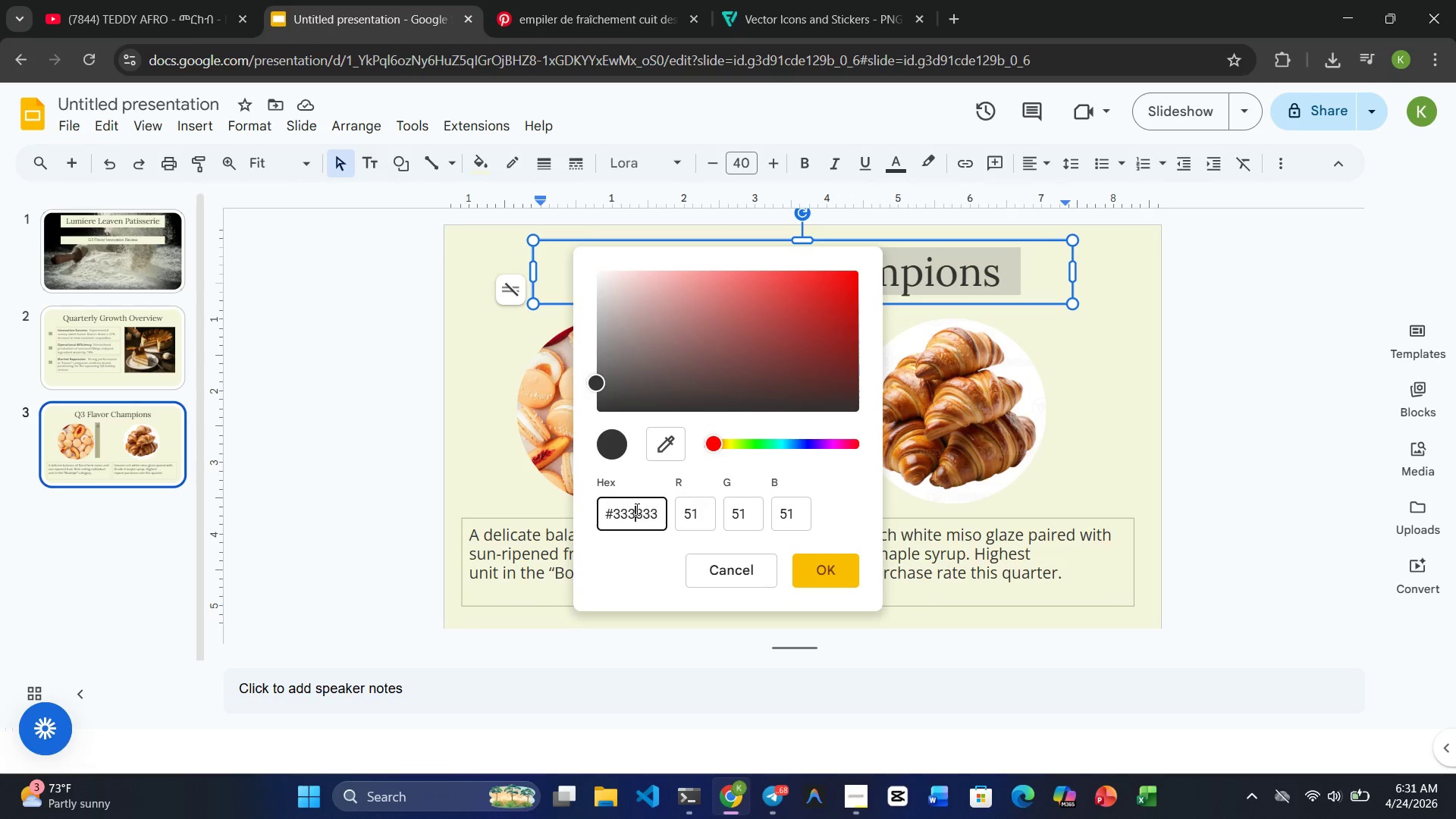 
double_click([632, 504])
 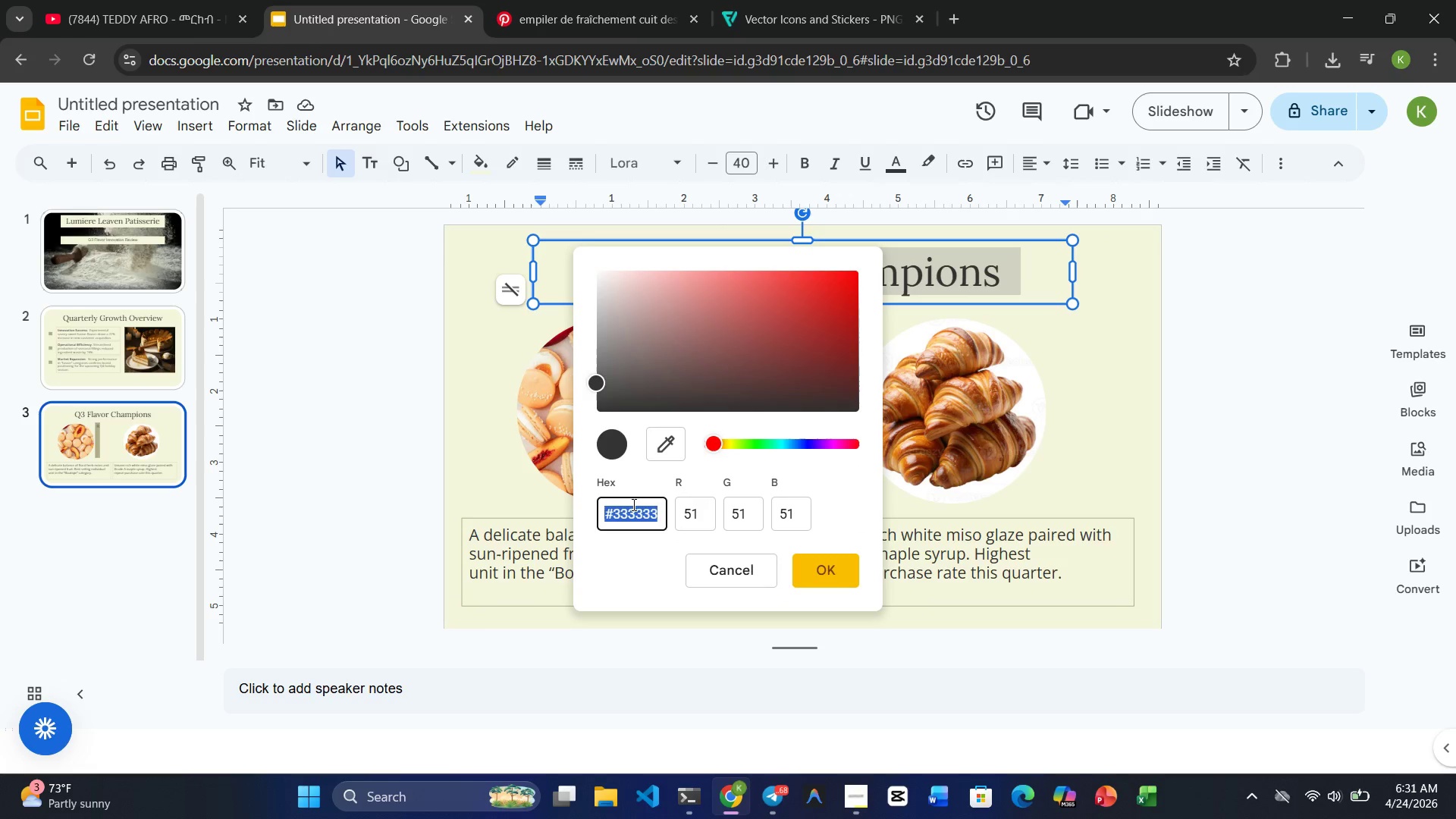 
triple_click([632, 504])
 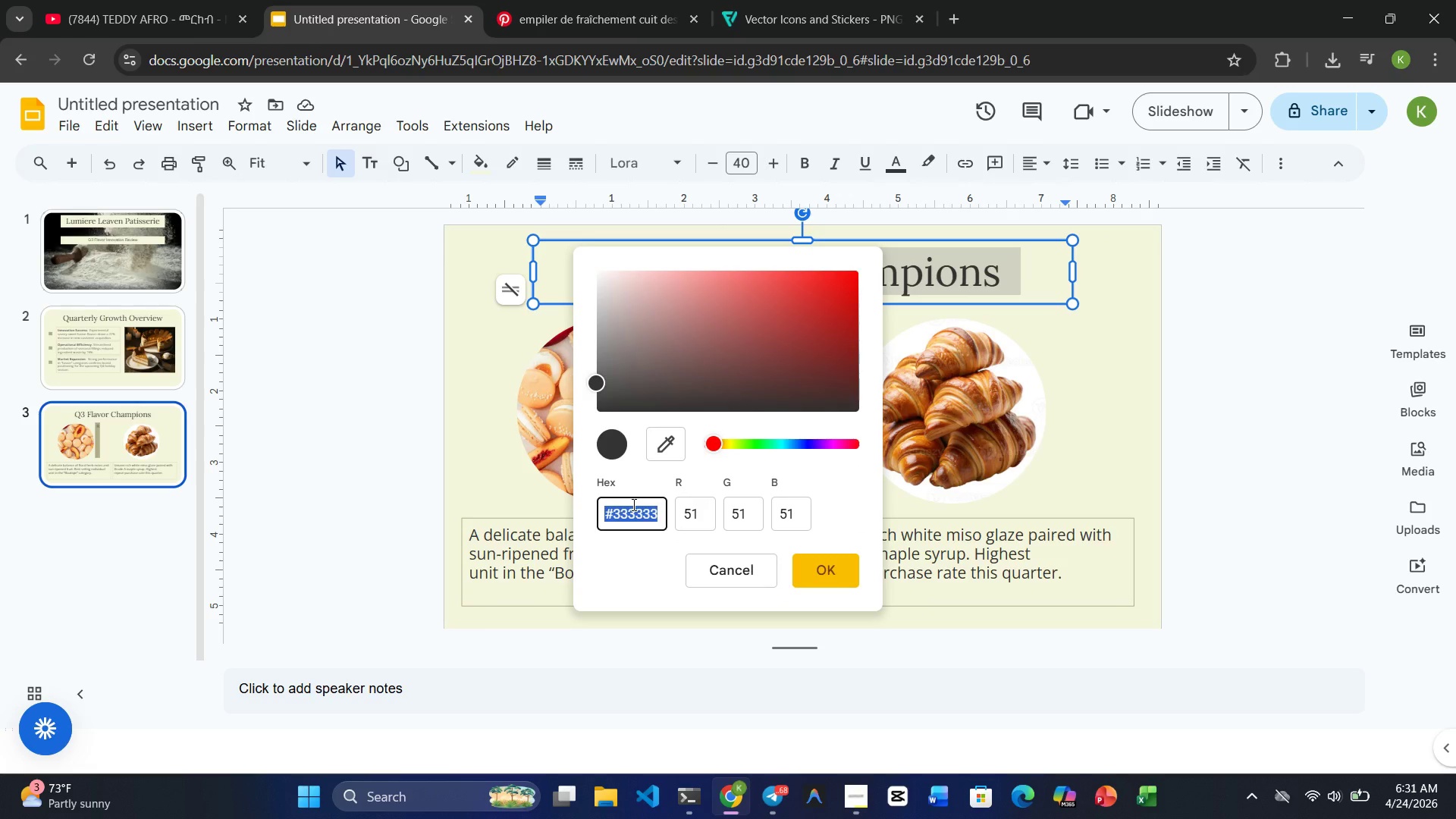 
key(Control+V)
 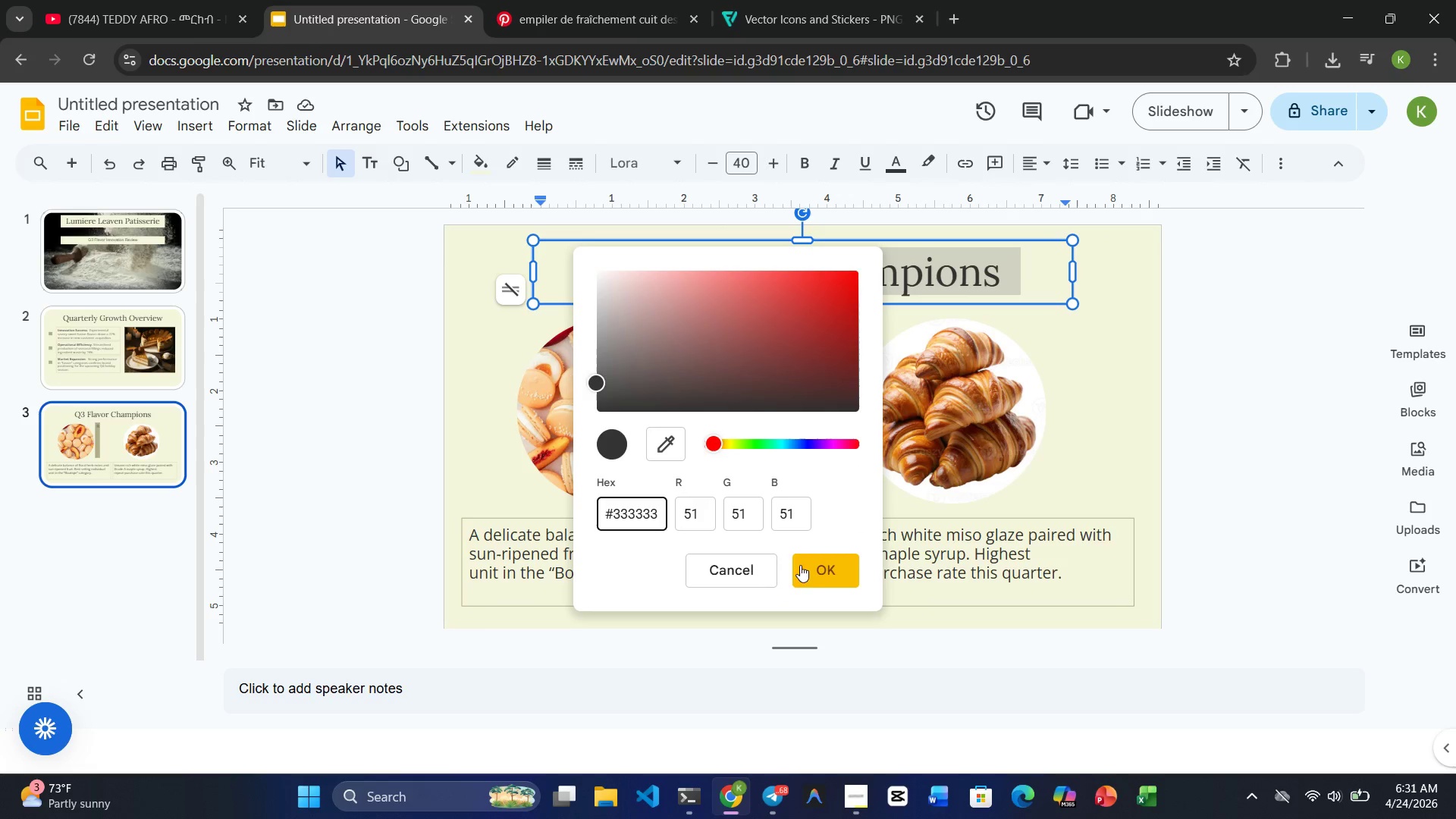 
left_click([821, 566])
 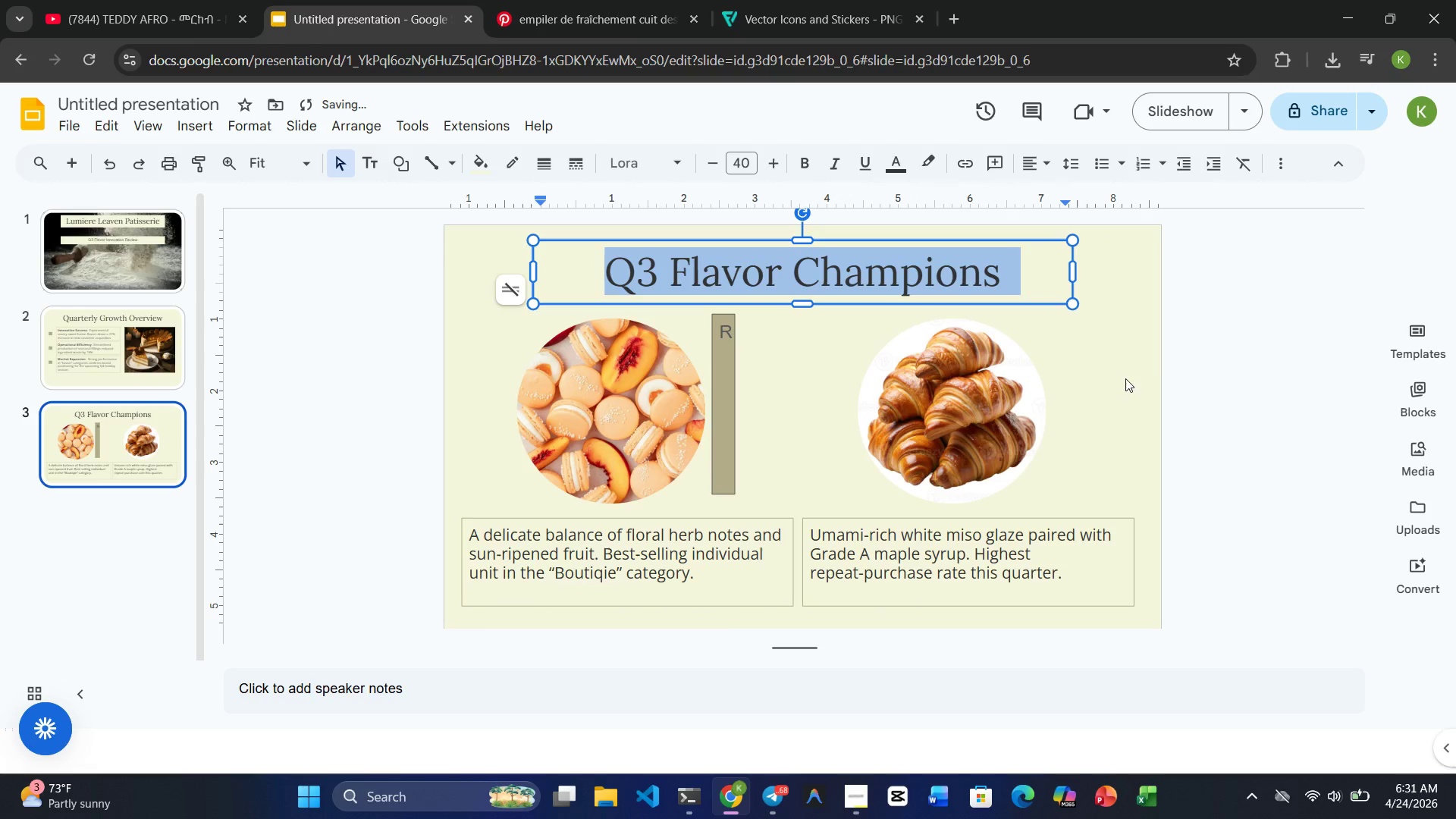 
left_click([1153, 366])
 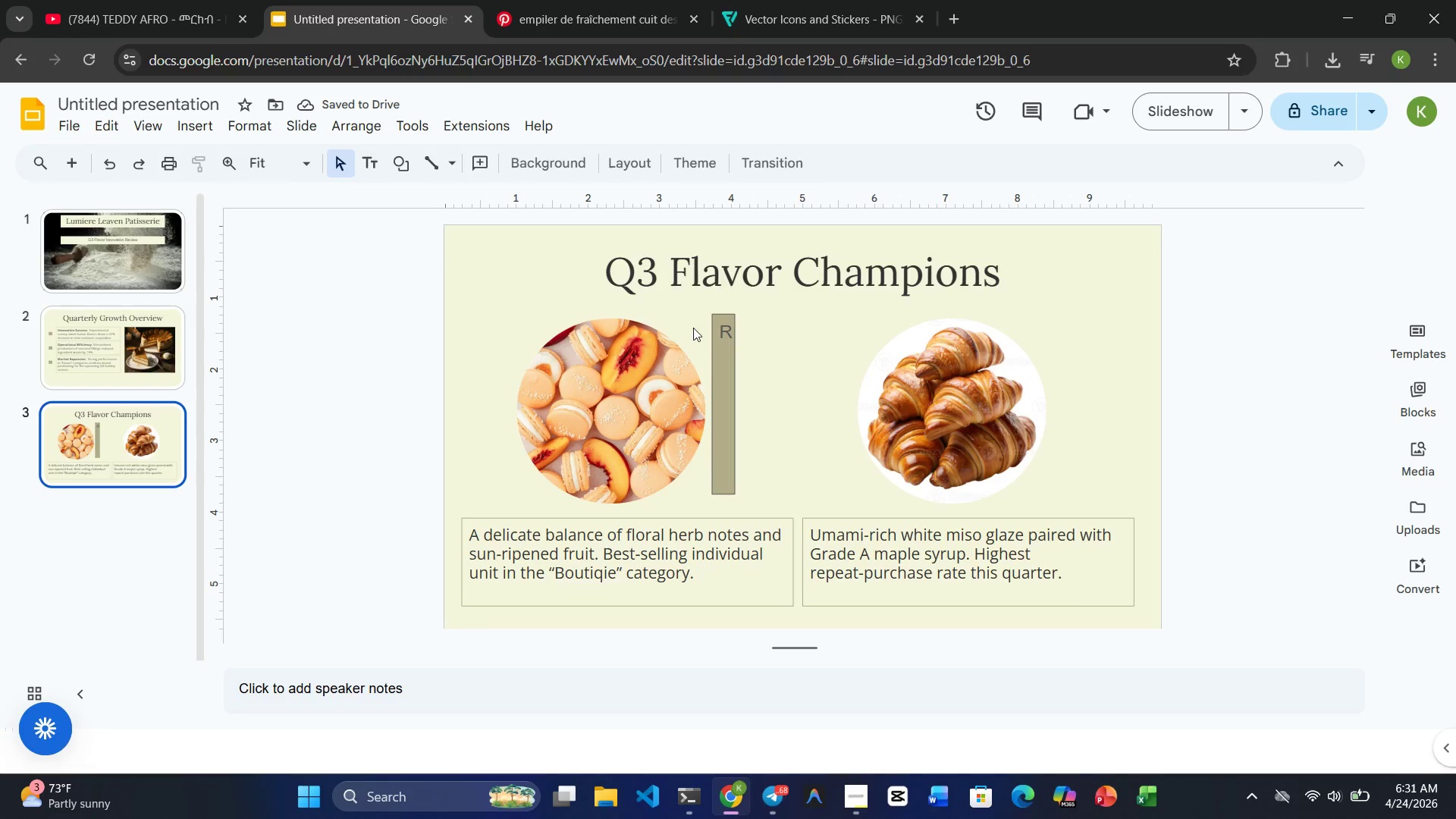 
left_click([108, 359])
 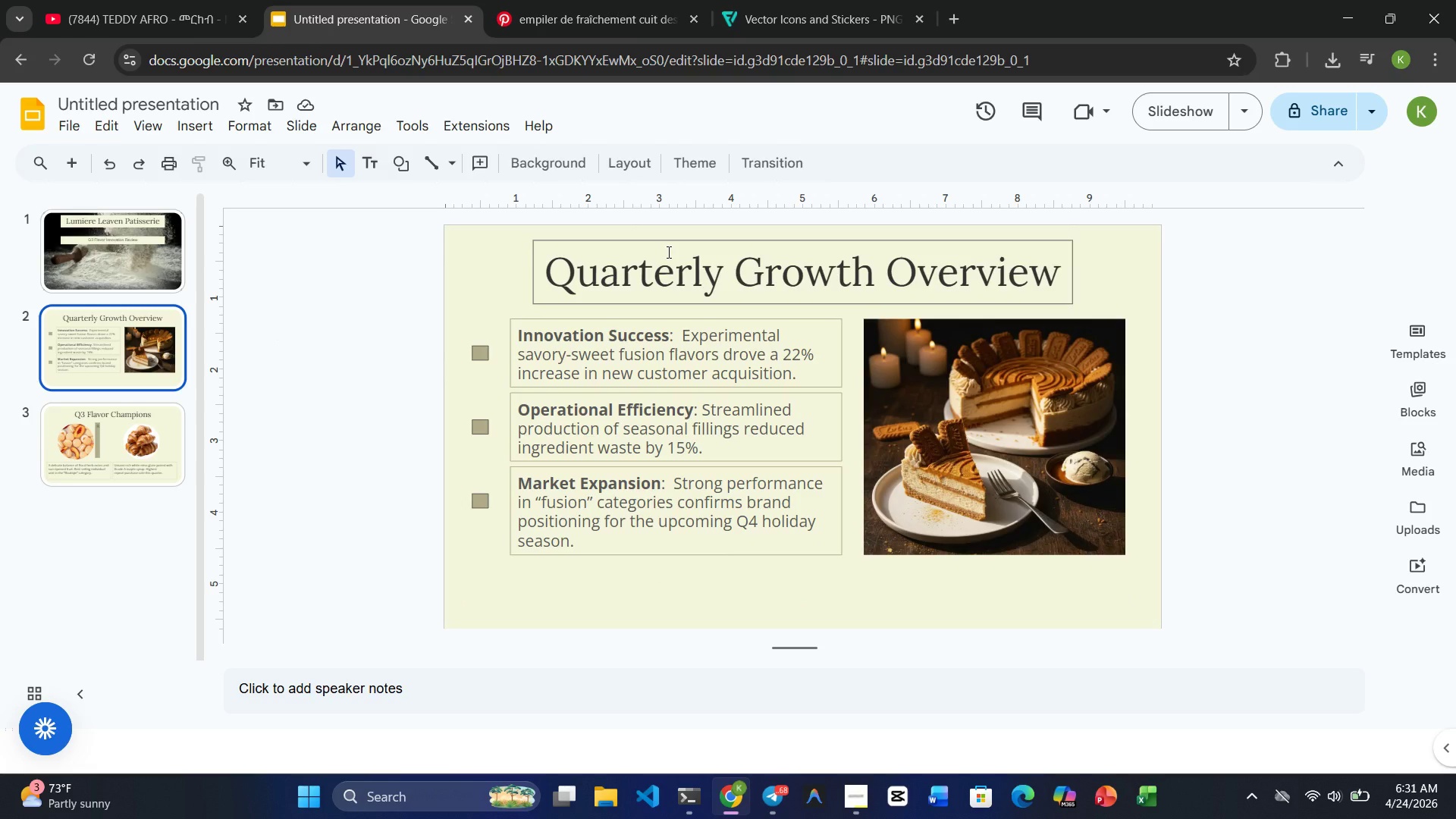 
double_click([667, 252])
 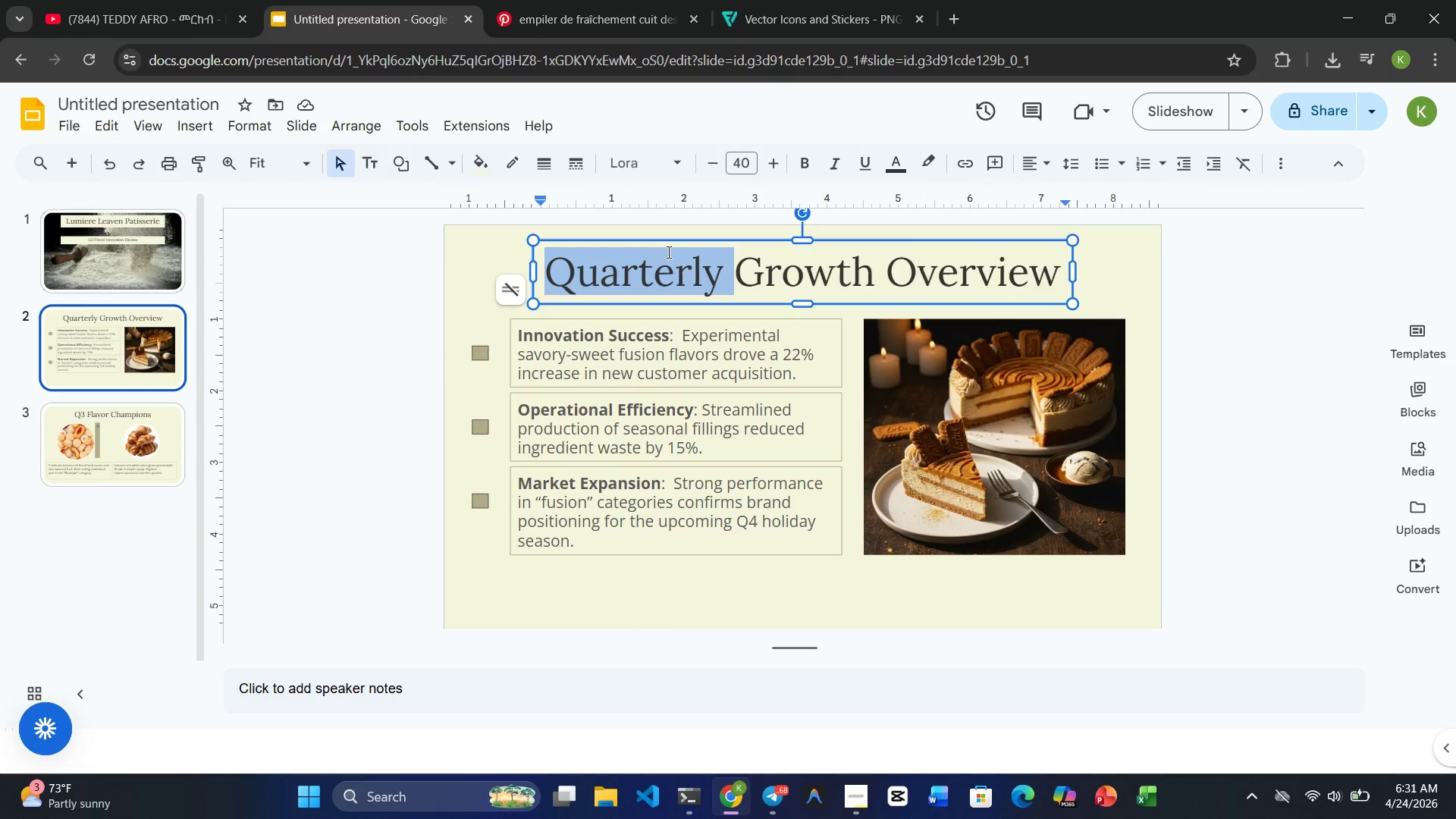 
triple_click([667, 252])
 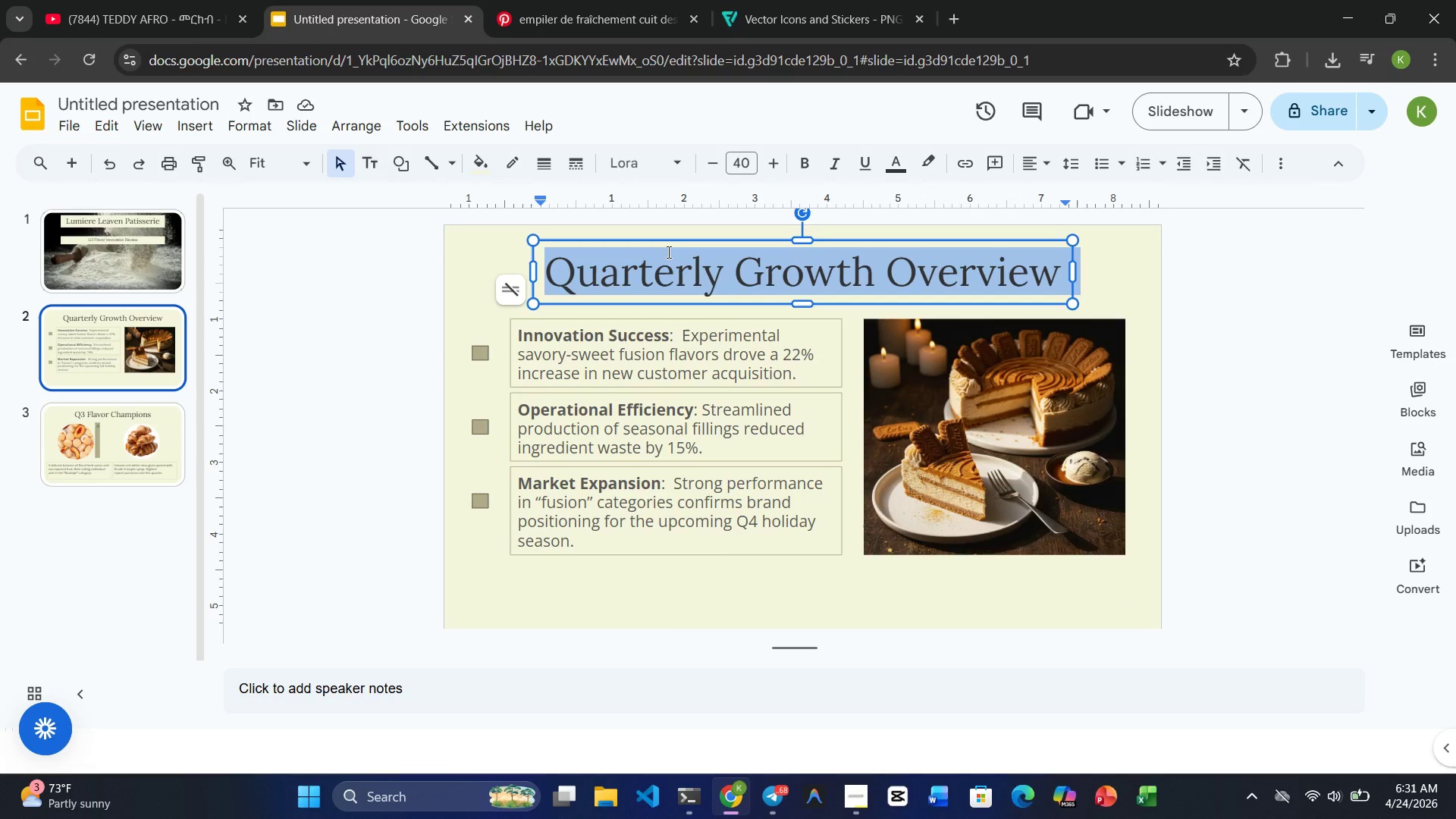 
hold_key(key=ControlRight, duration=9.62)
double_click([637, 353])
 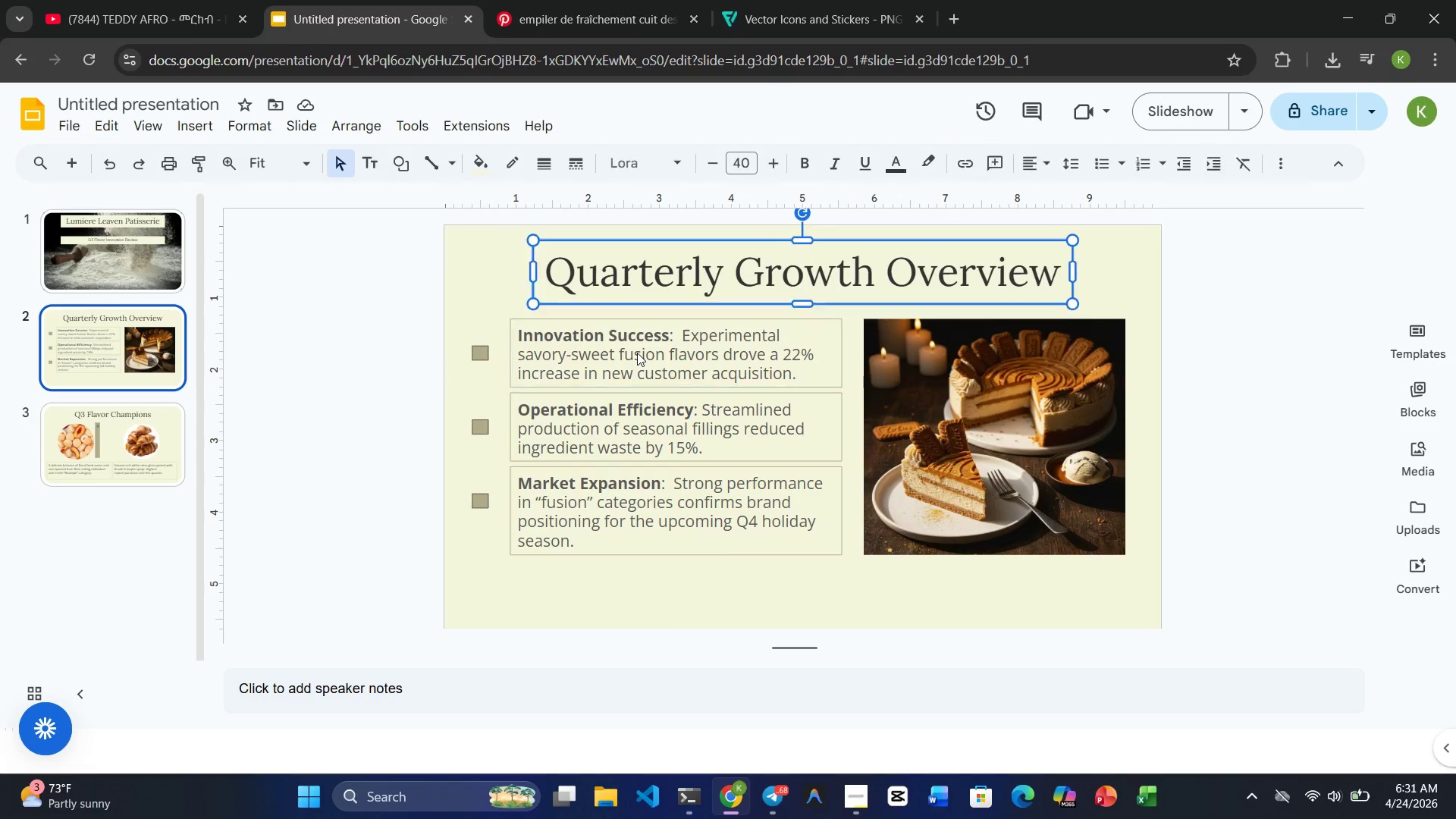 
triple_click([637, 353])
 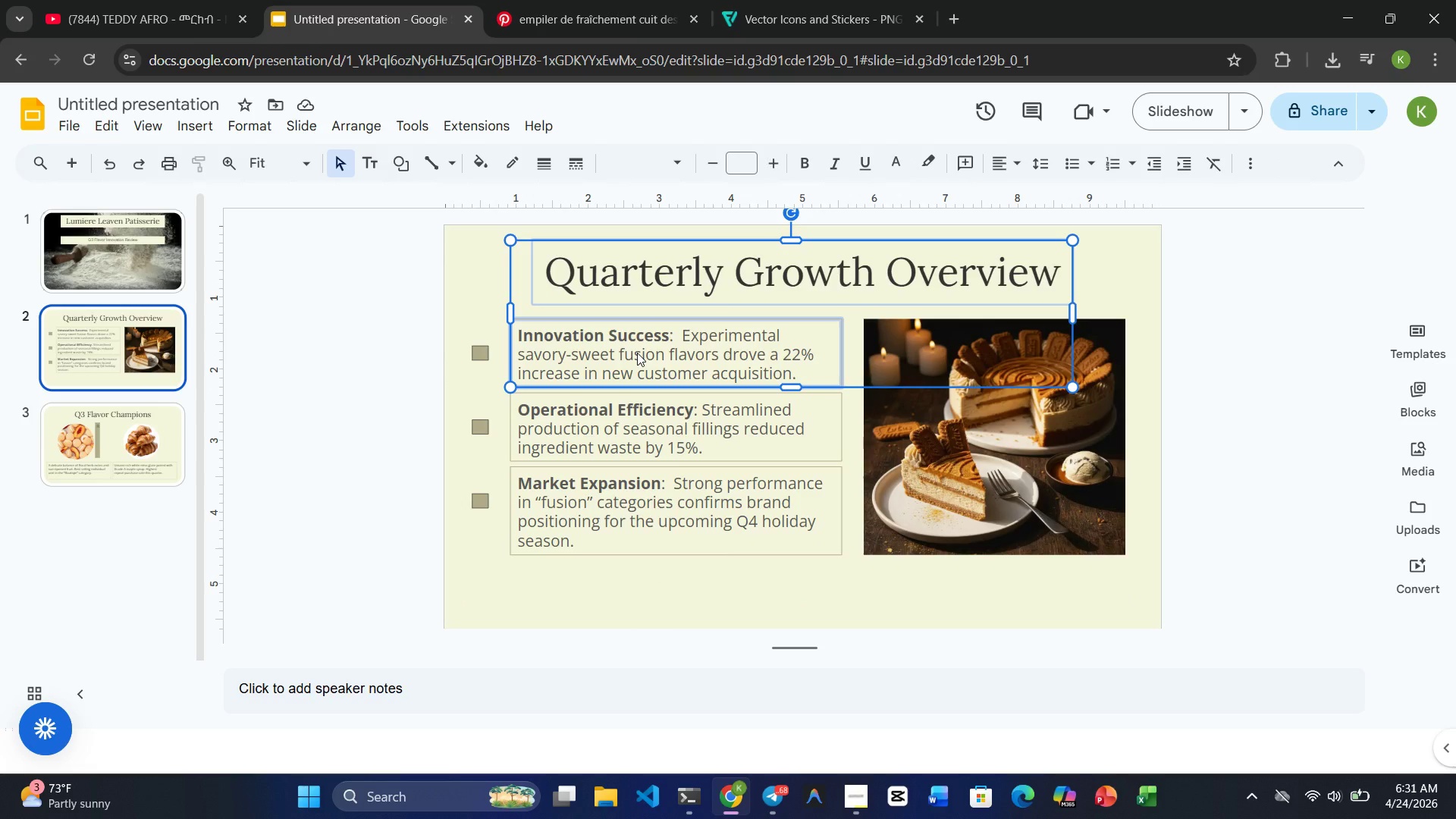 
double_click([637, 353])
 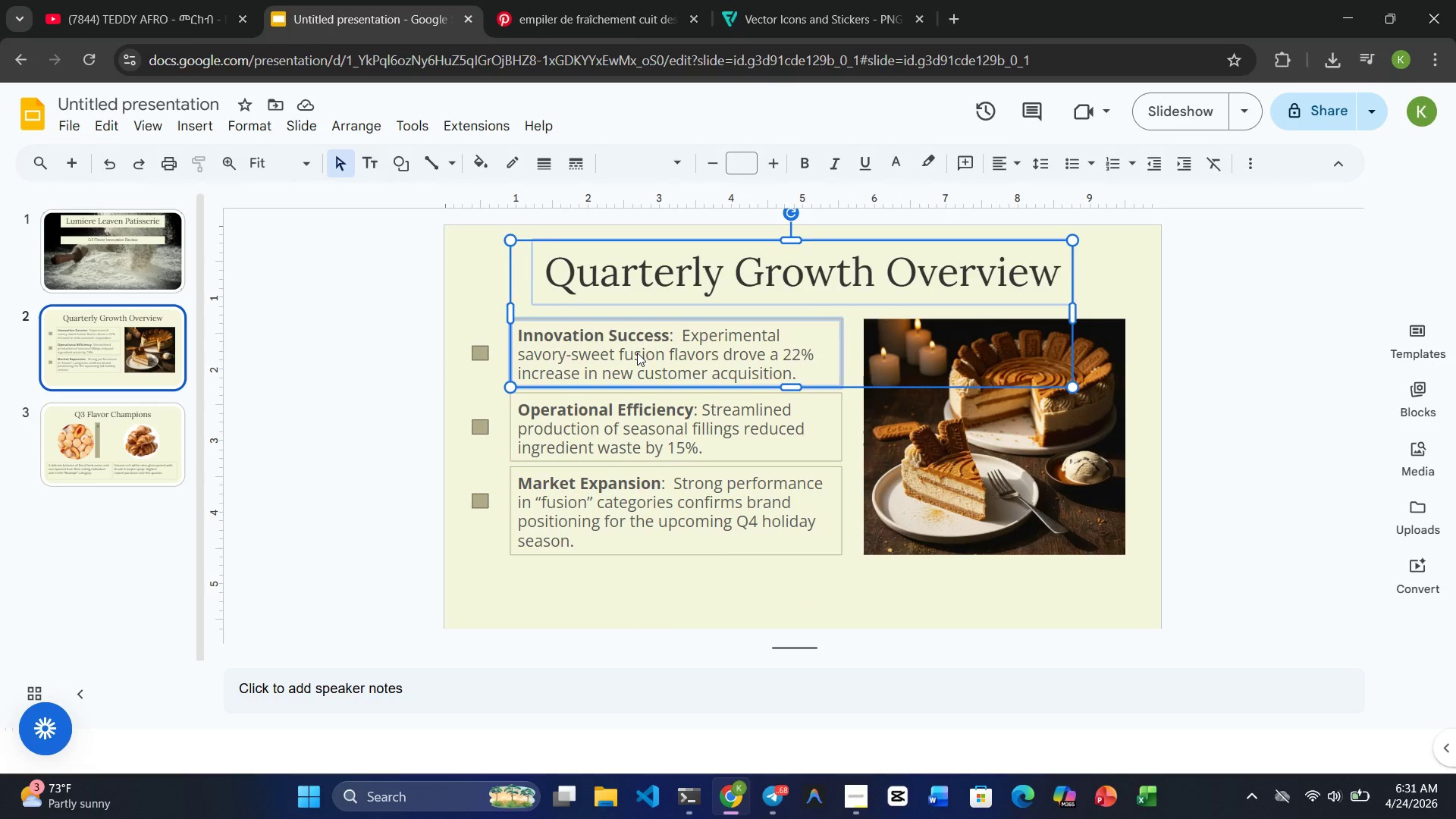 
triple_click([637, 353])
 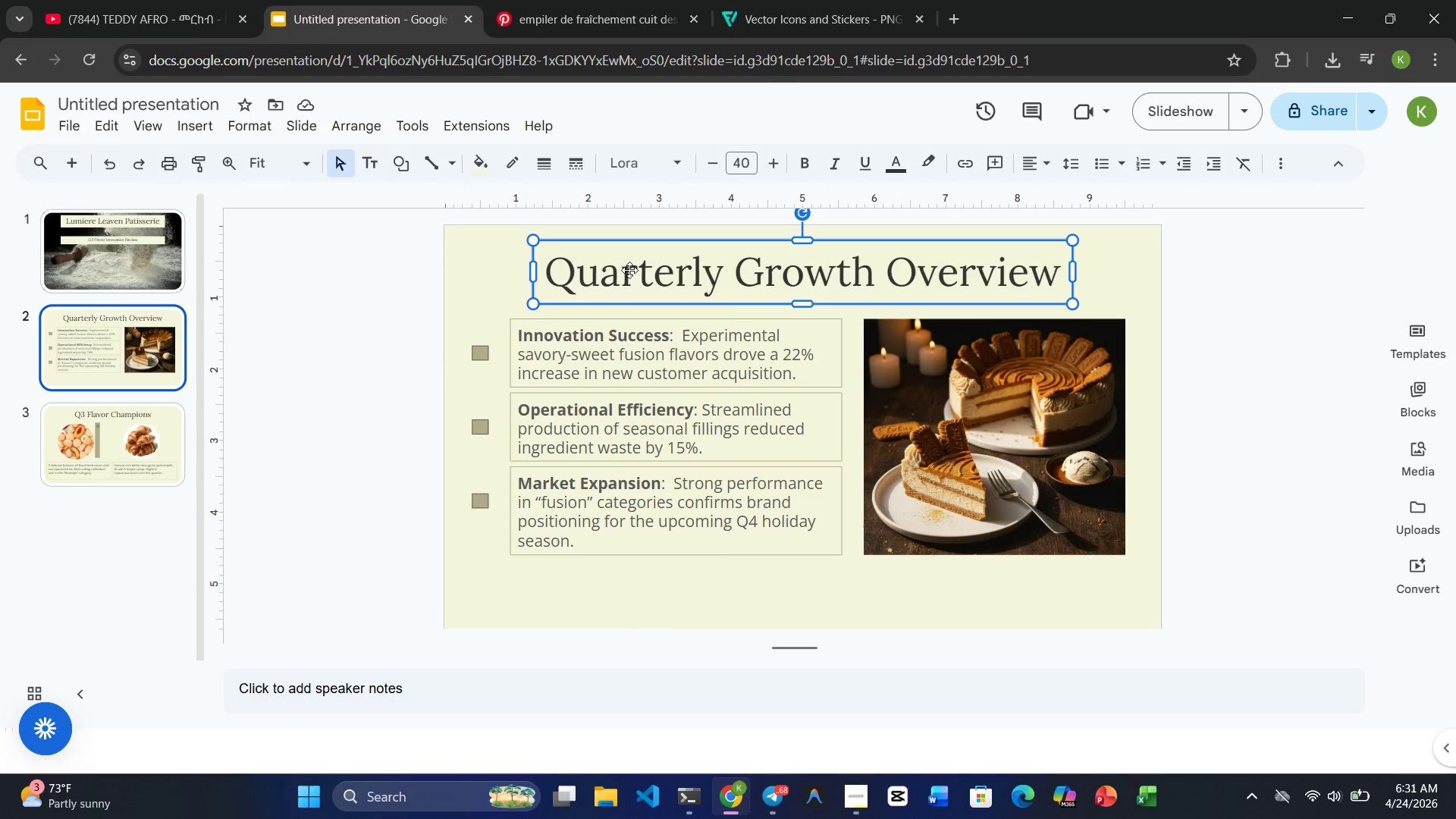 
double_click([629, 270])
 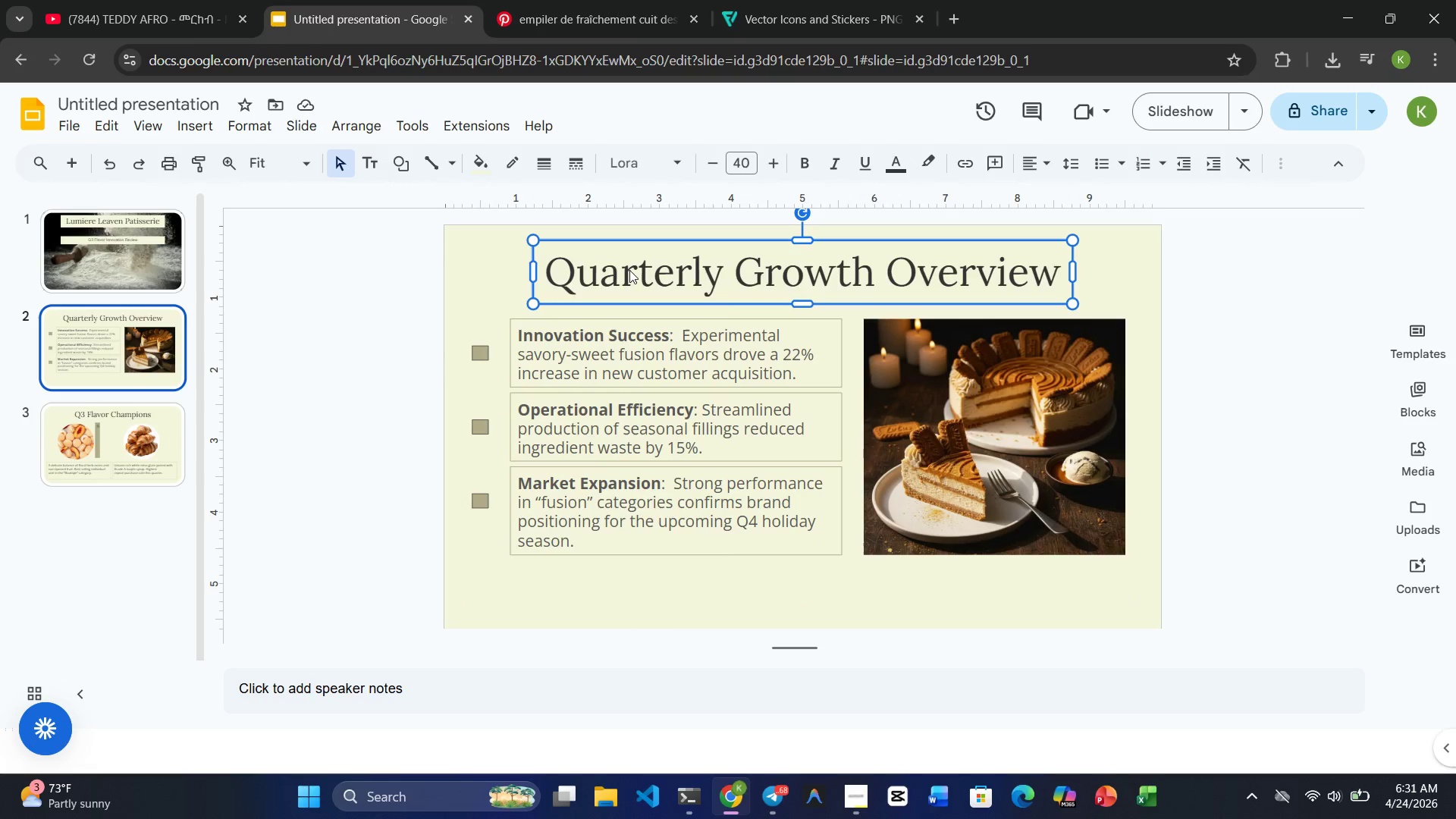 
triple_click([629, 270])
 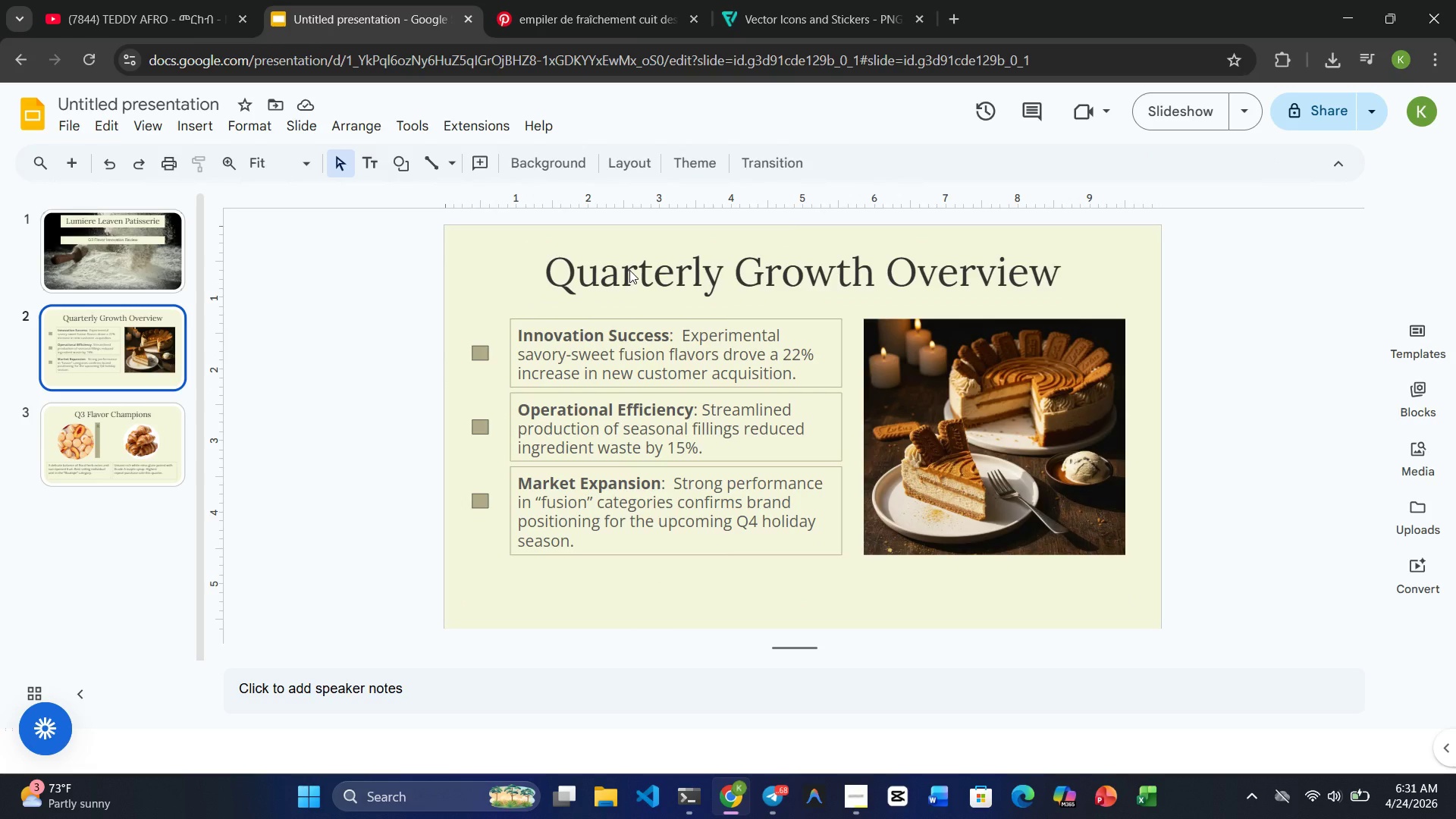 
left_click([629, 270])
 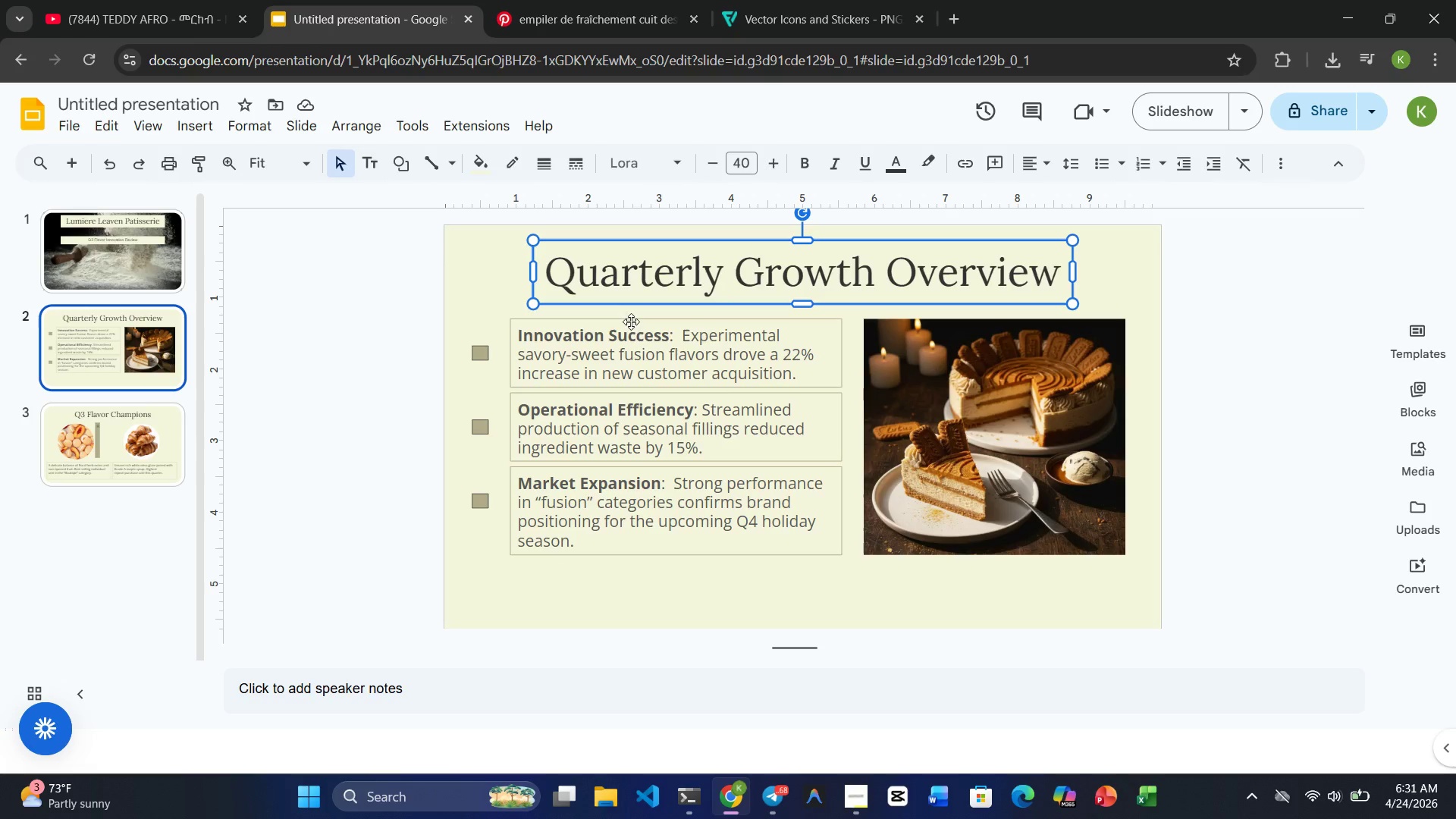 
left_click([633, 334])
 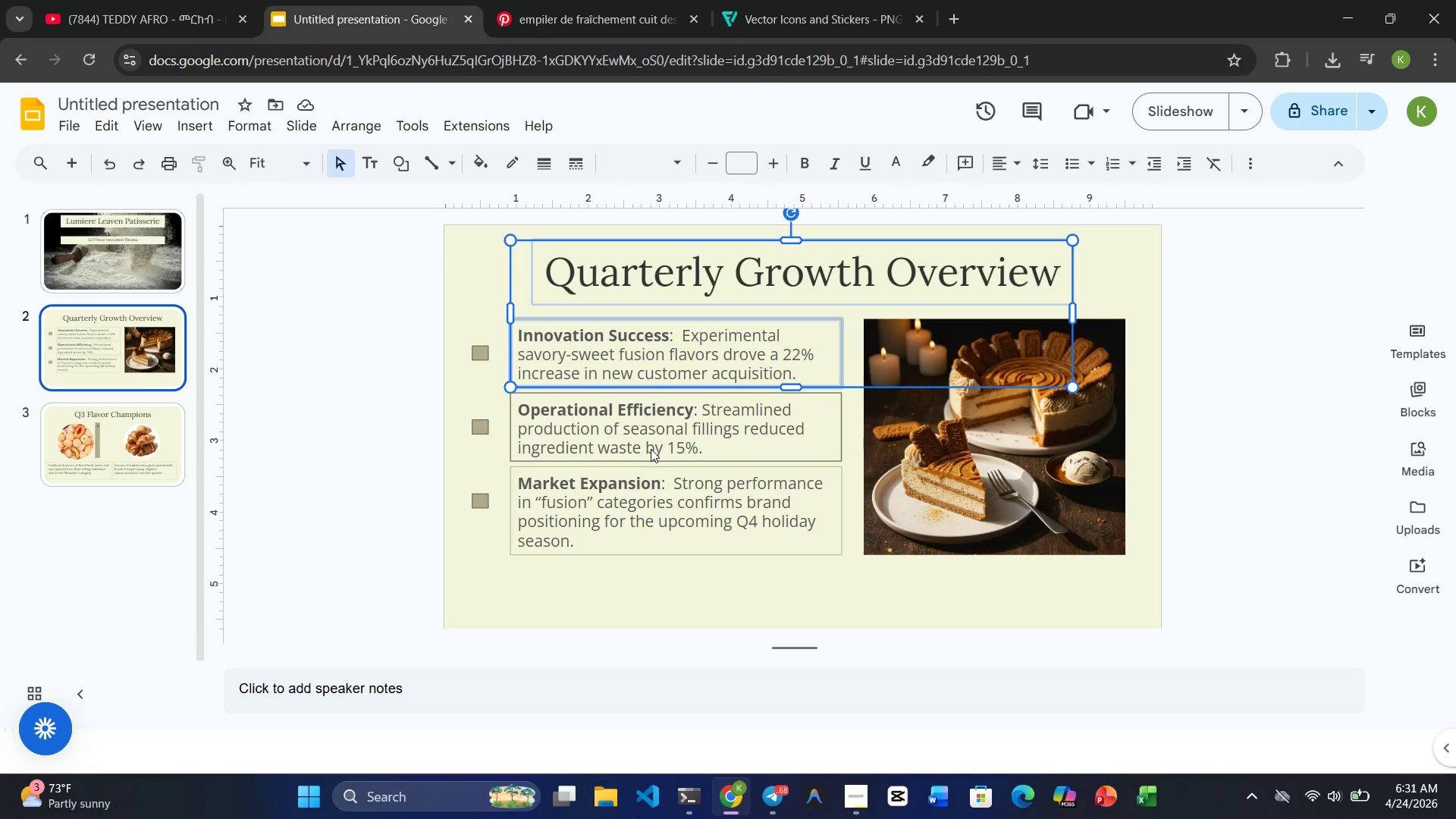 
left_click([645, 428])
 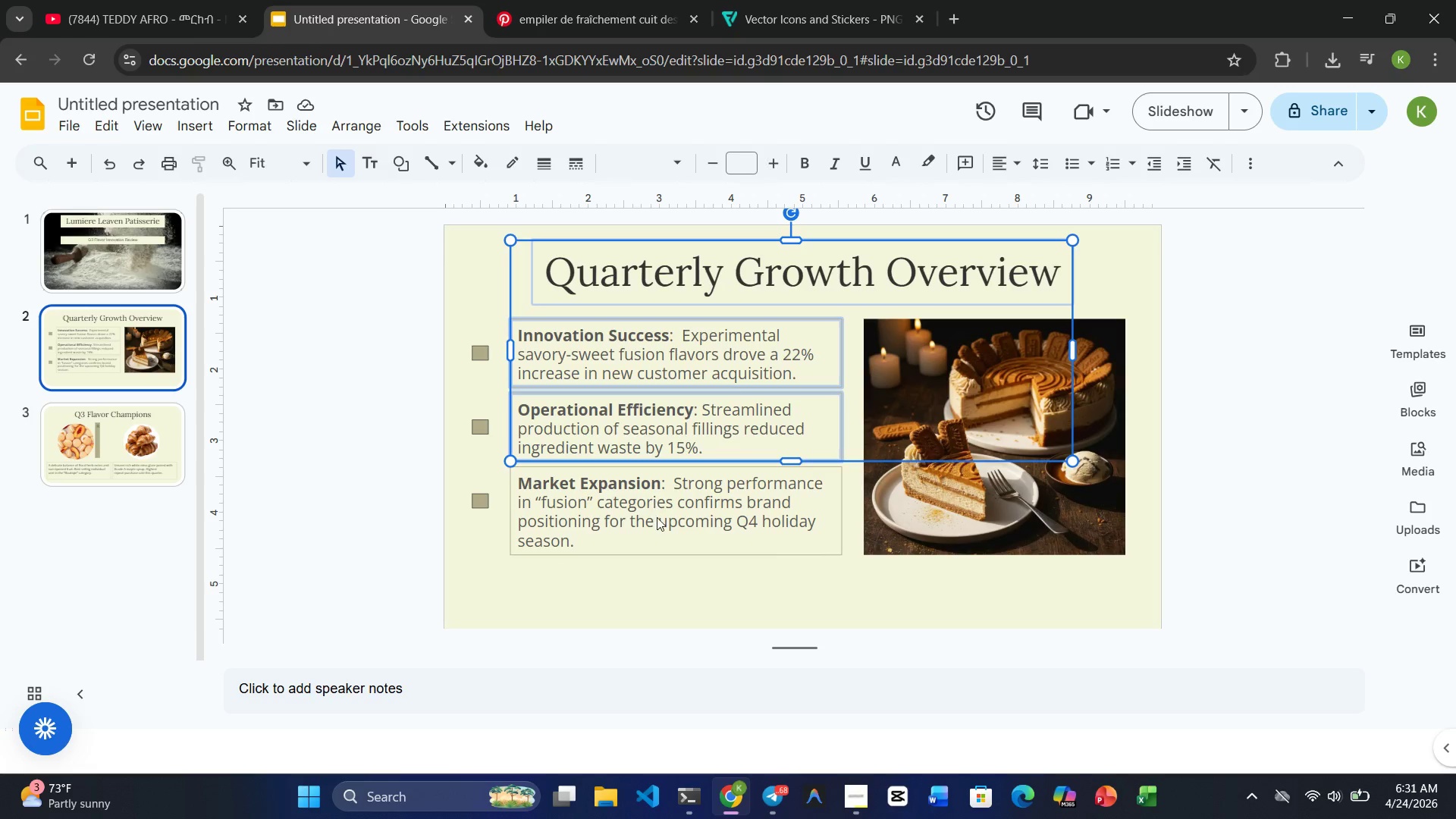 
left_click([657, 517])
 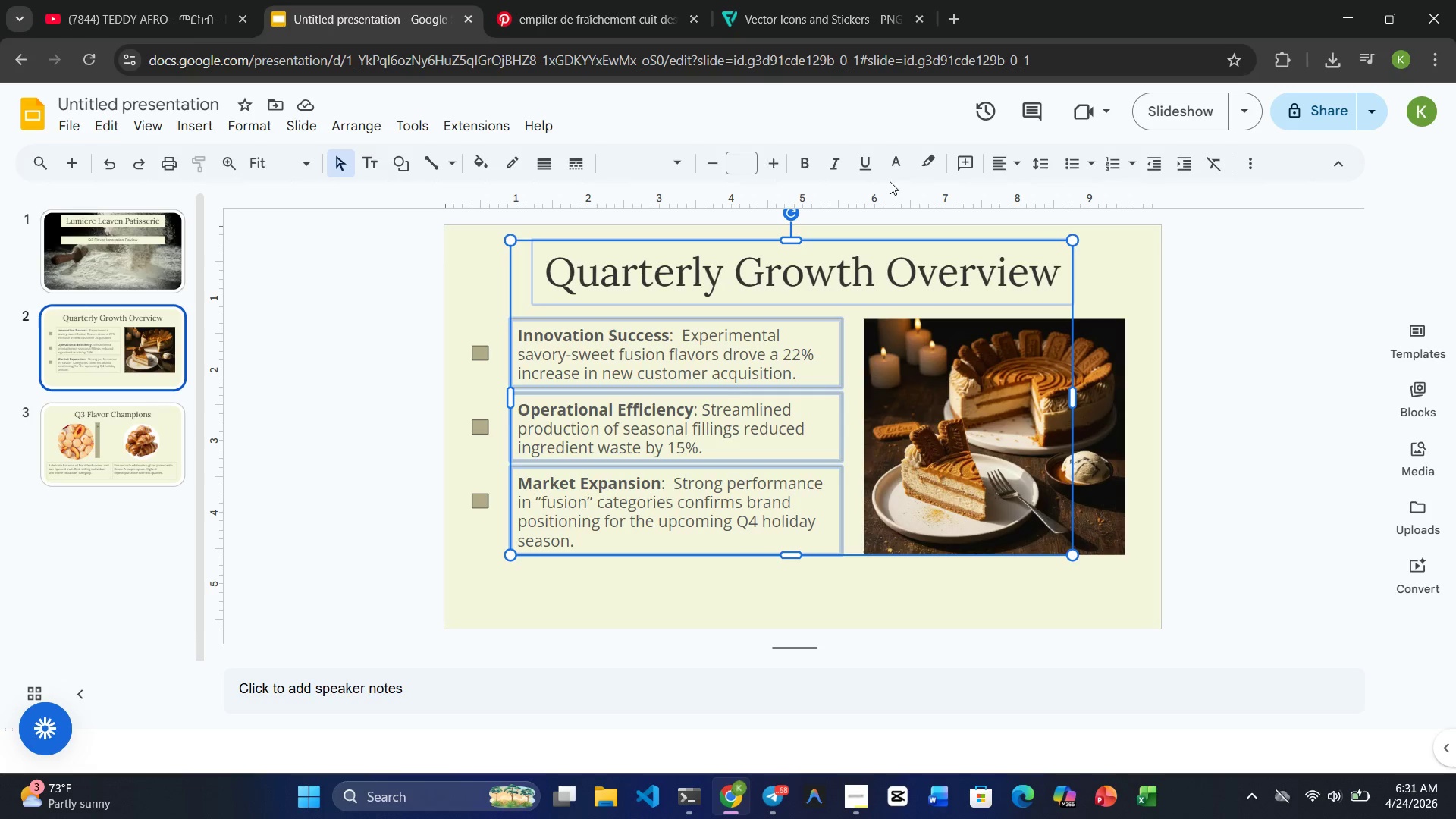 
left_click([894, 161])
 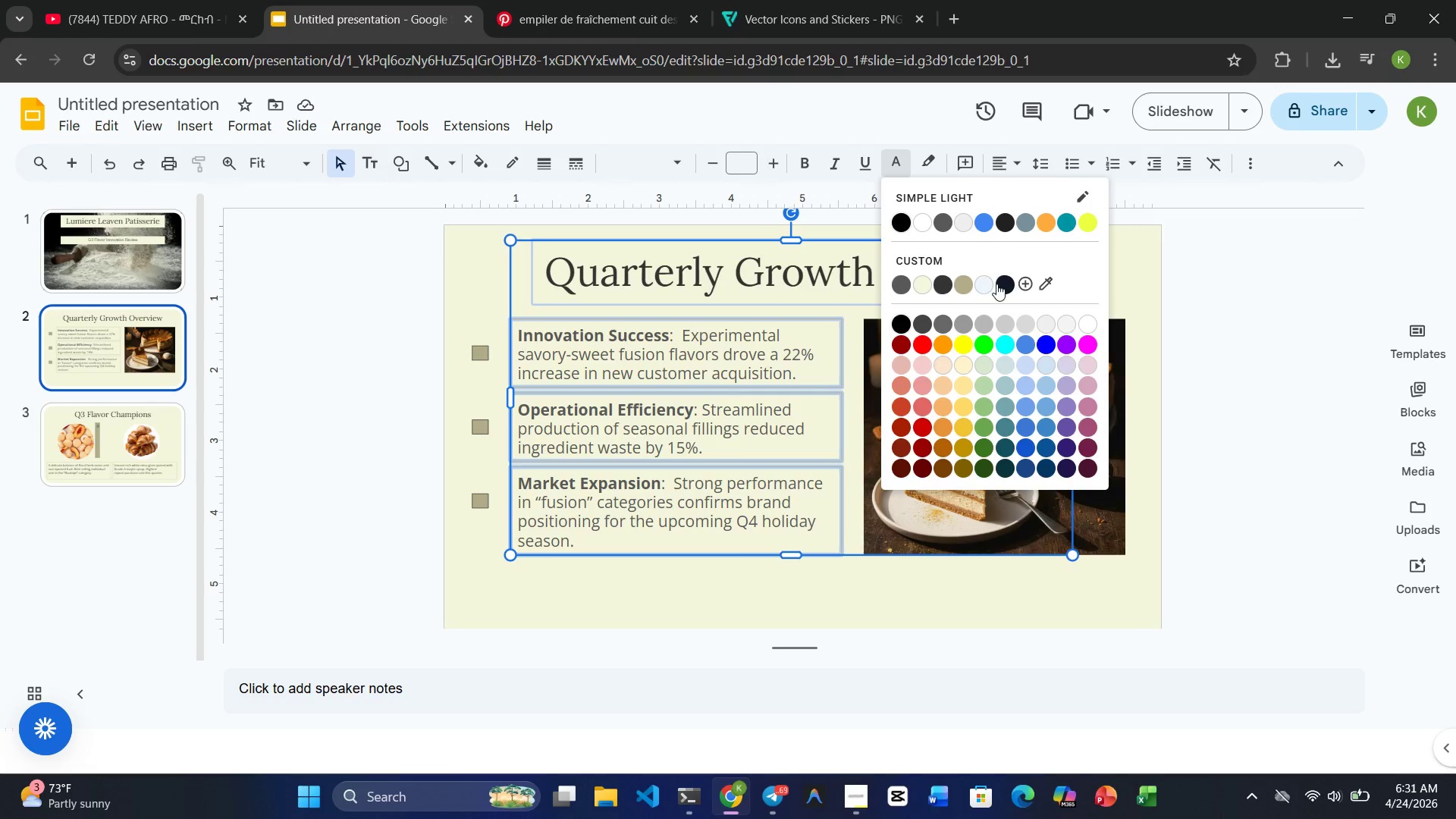 
wait(8.08)
 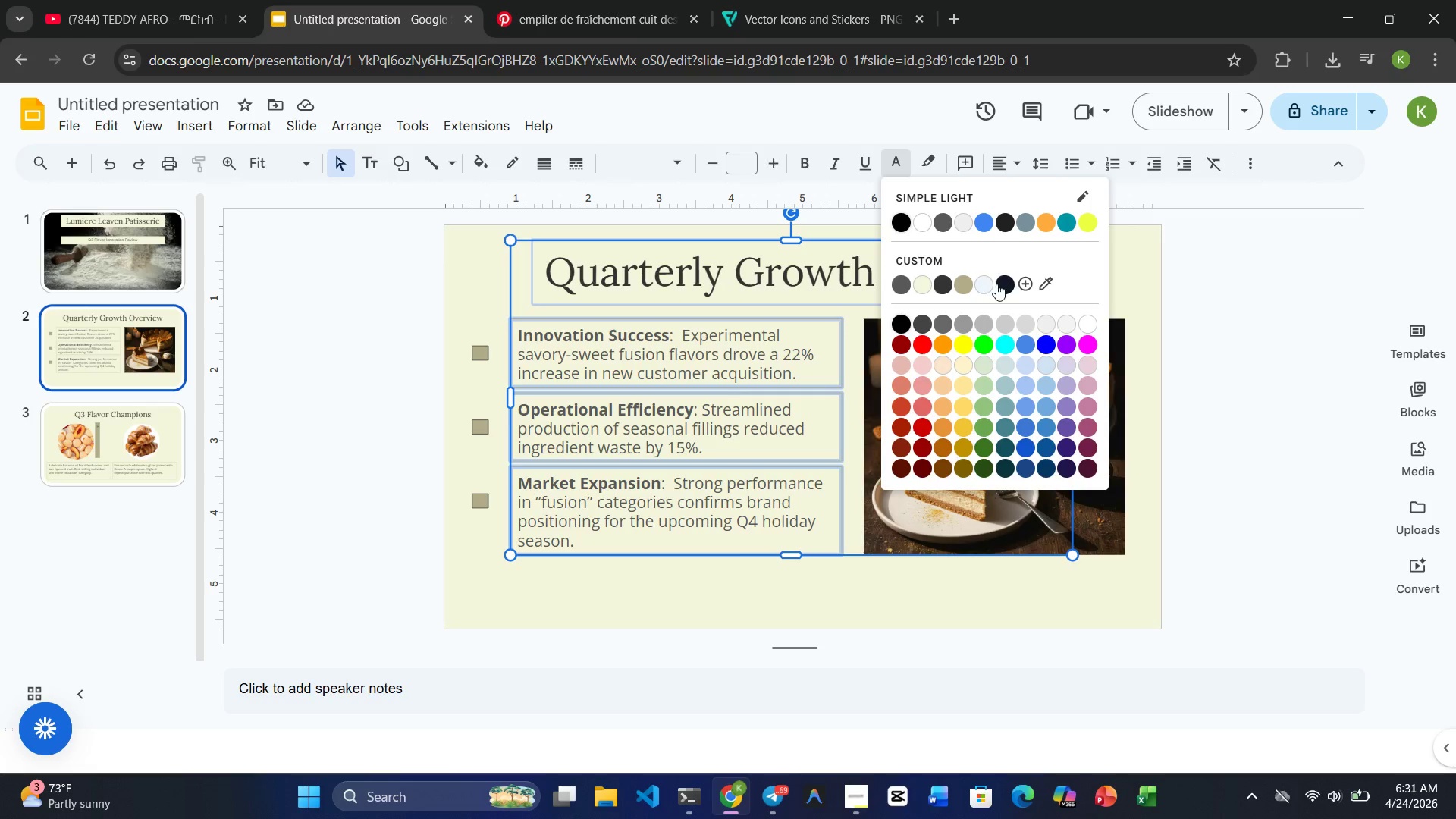 
left_click([1033, 287])
 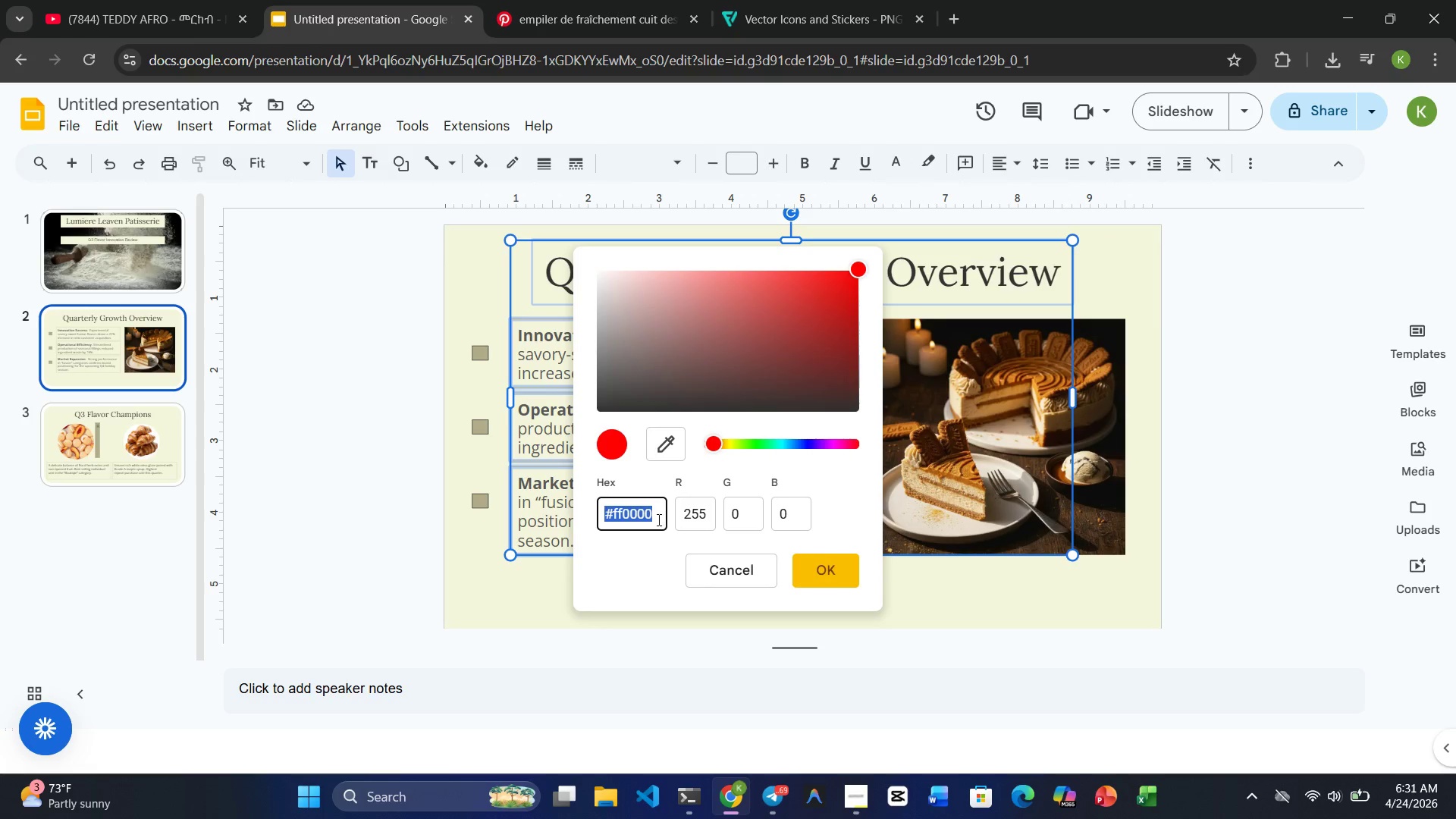 
key(Backspace)
 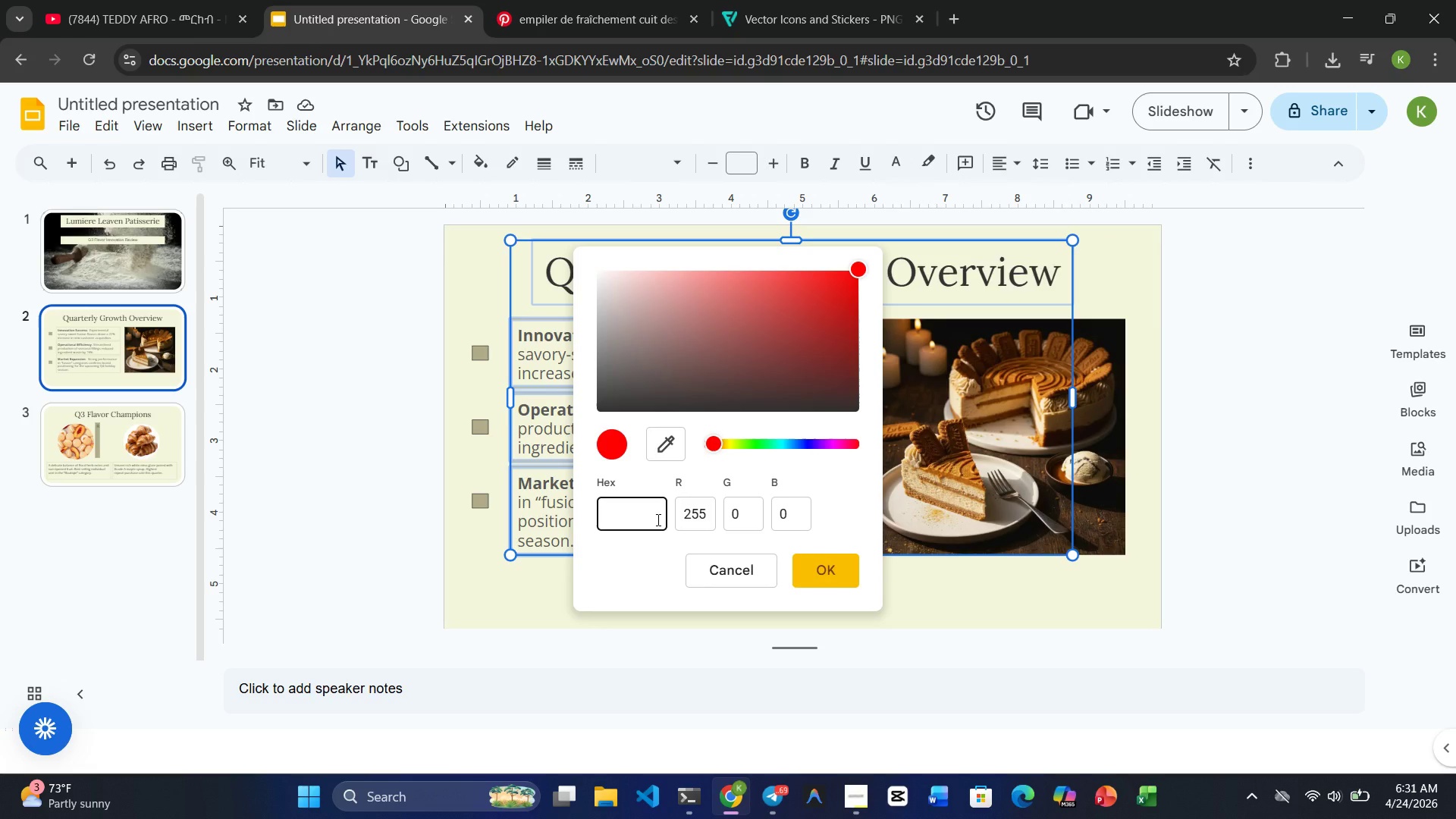 
key(Control+V)
 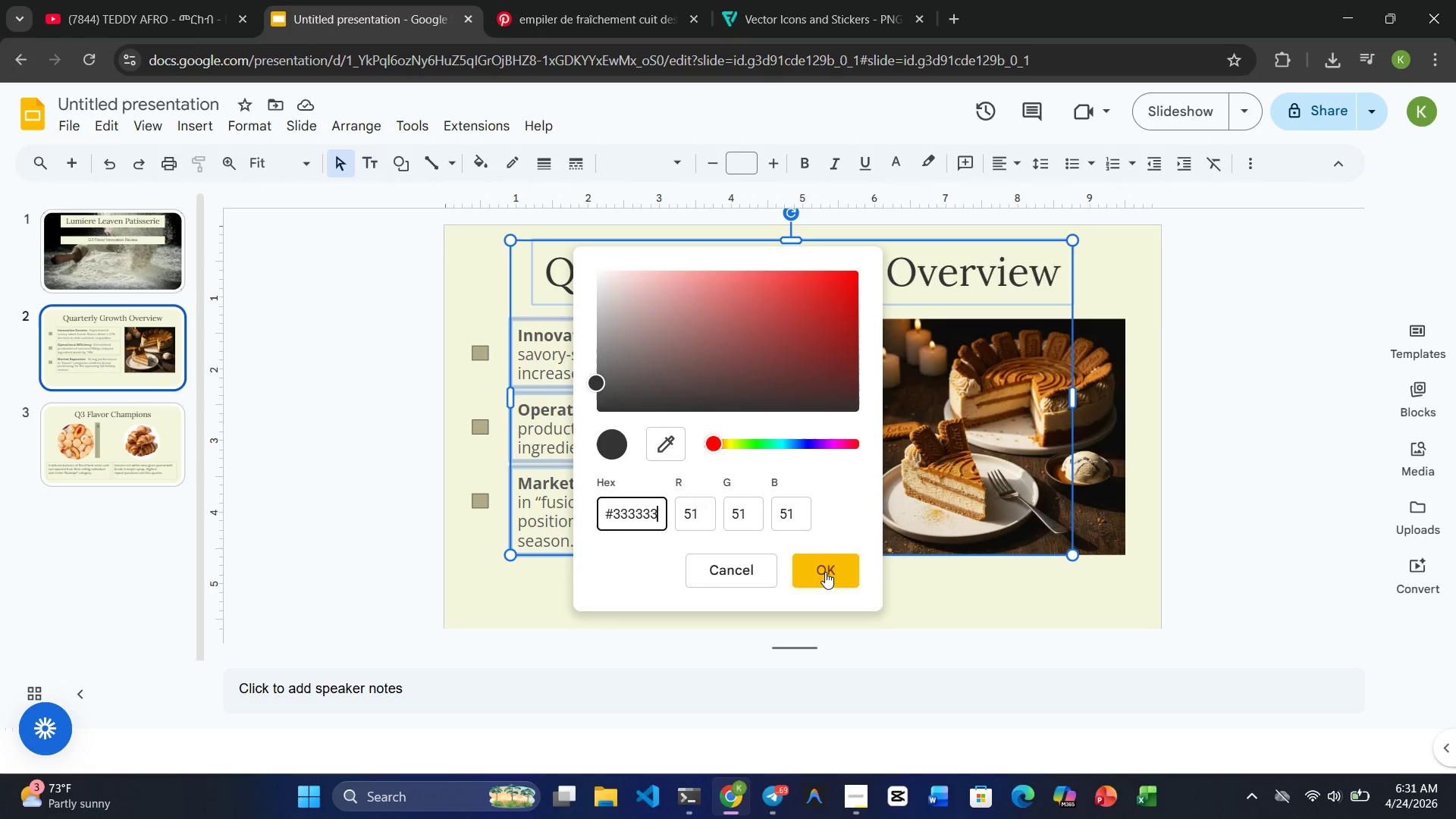 
left_click([825, 572])
 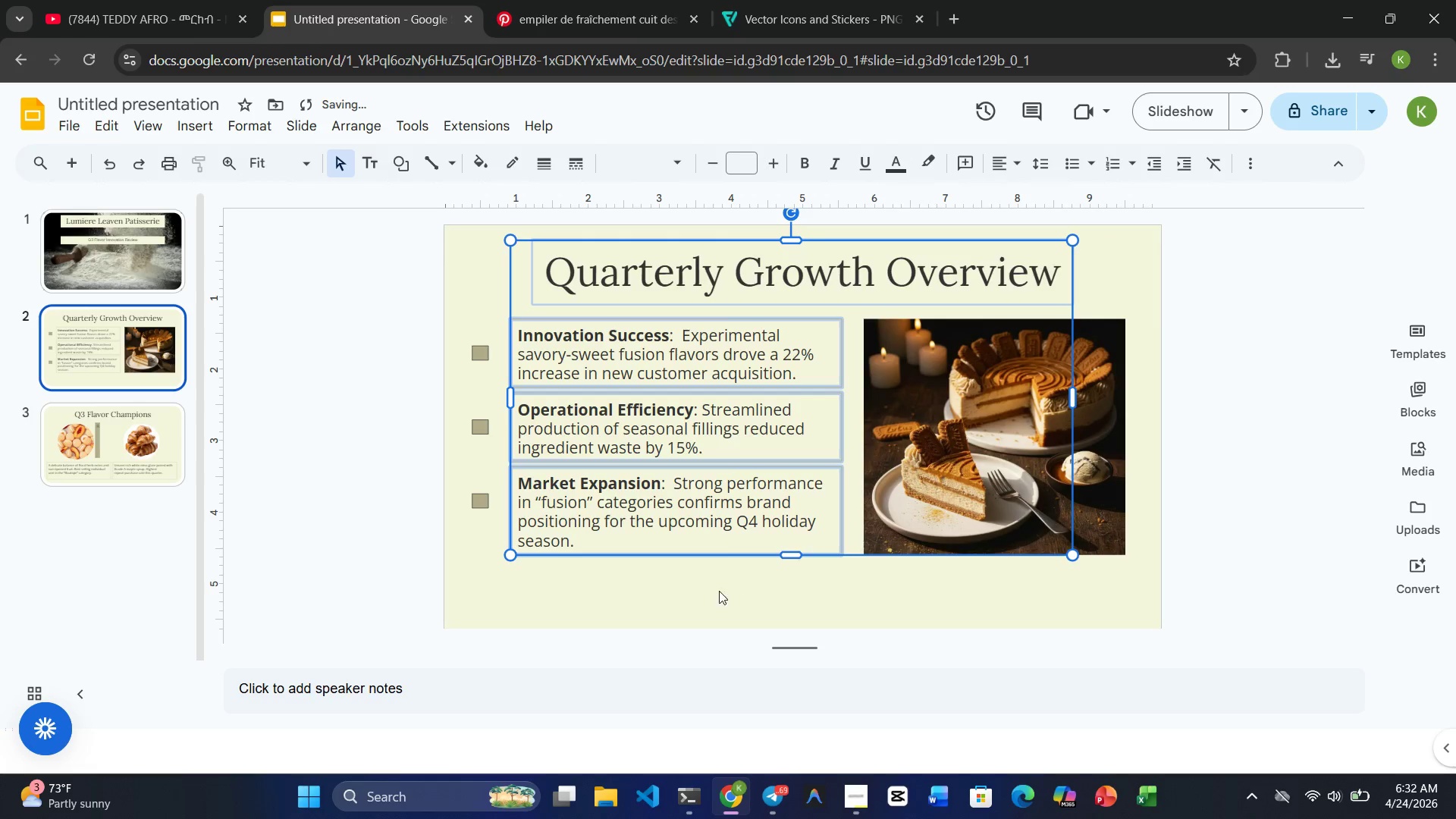 
left_click([657, 592])
 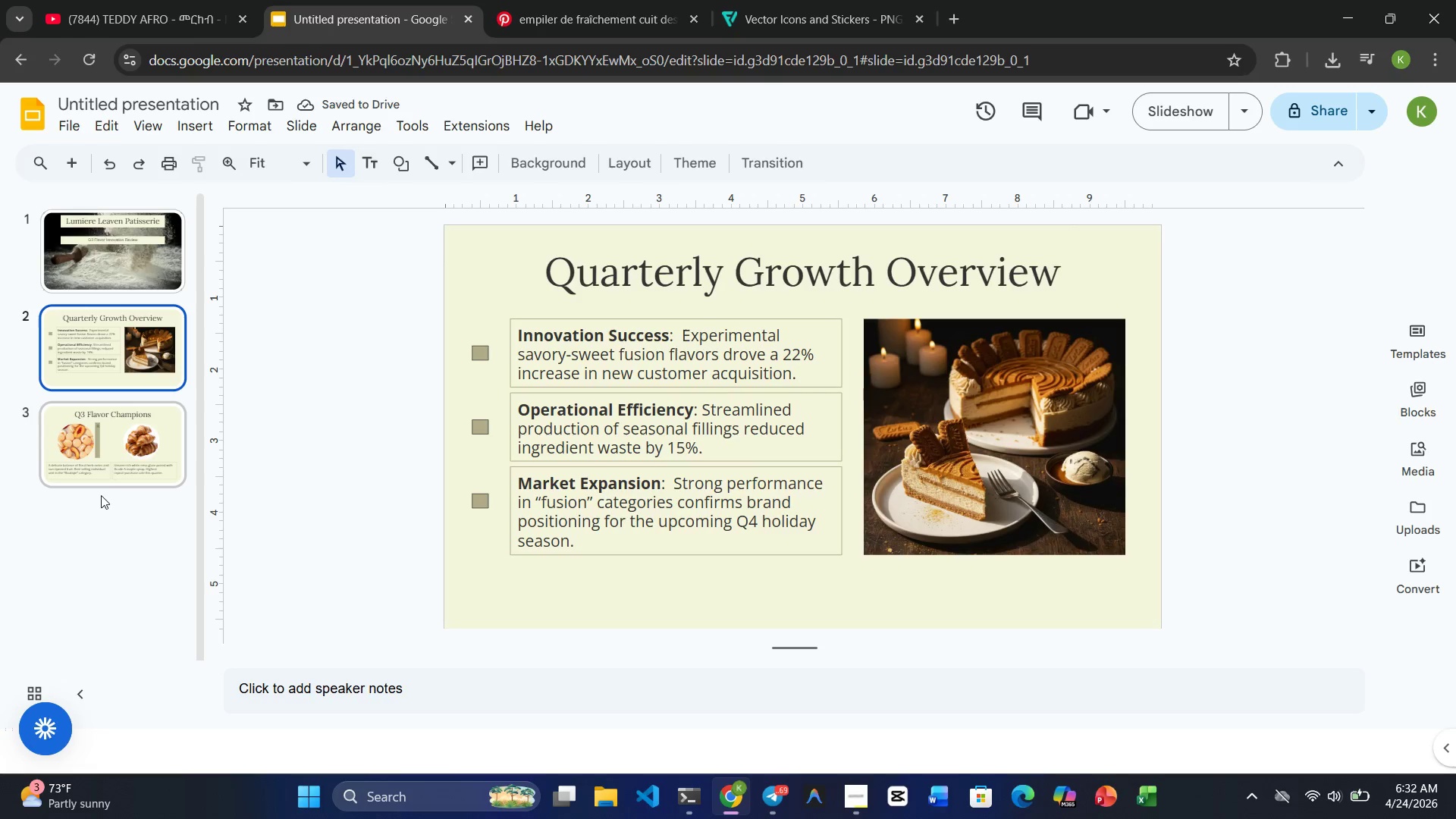 
left_click([126, 254])
 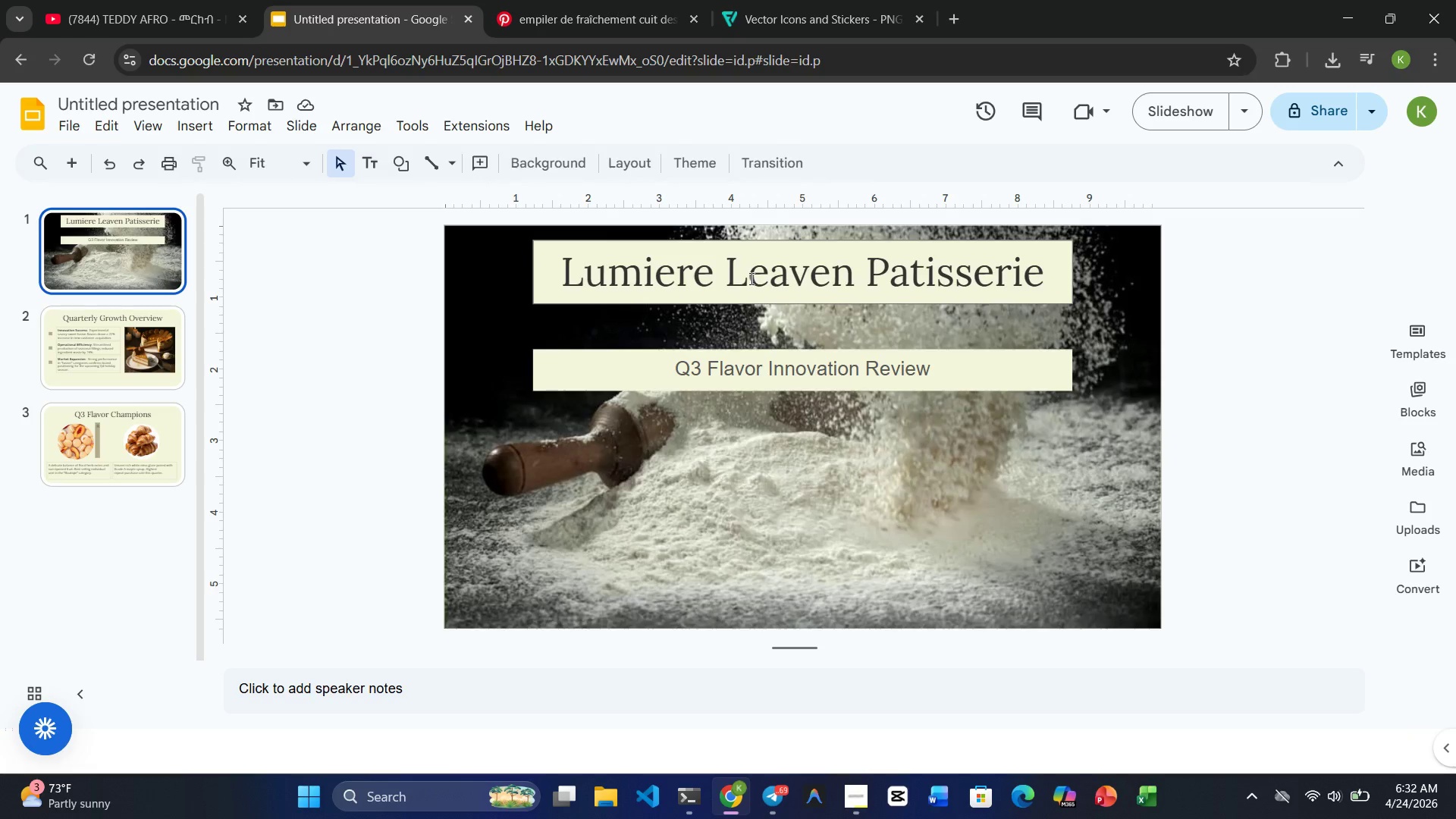 
double_click([750, 278])
 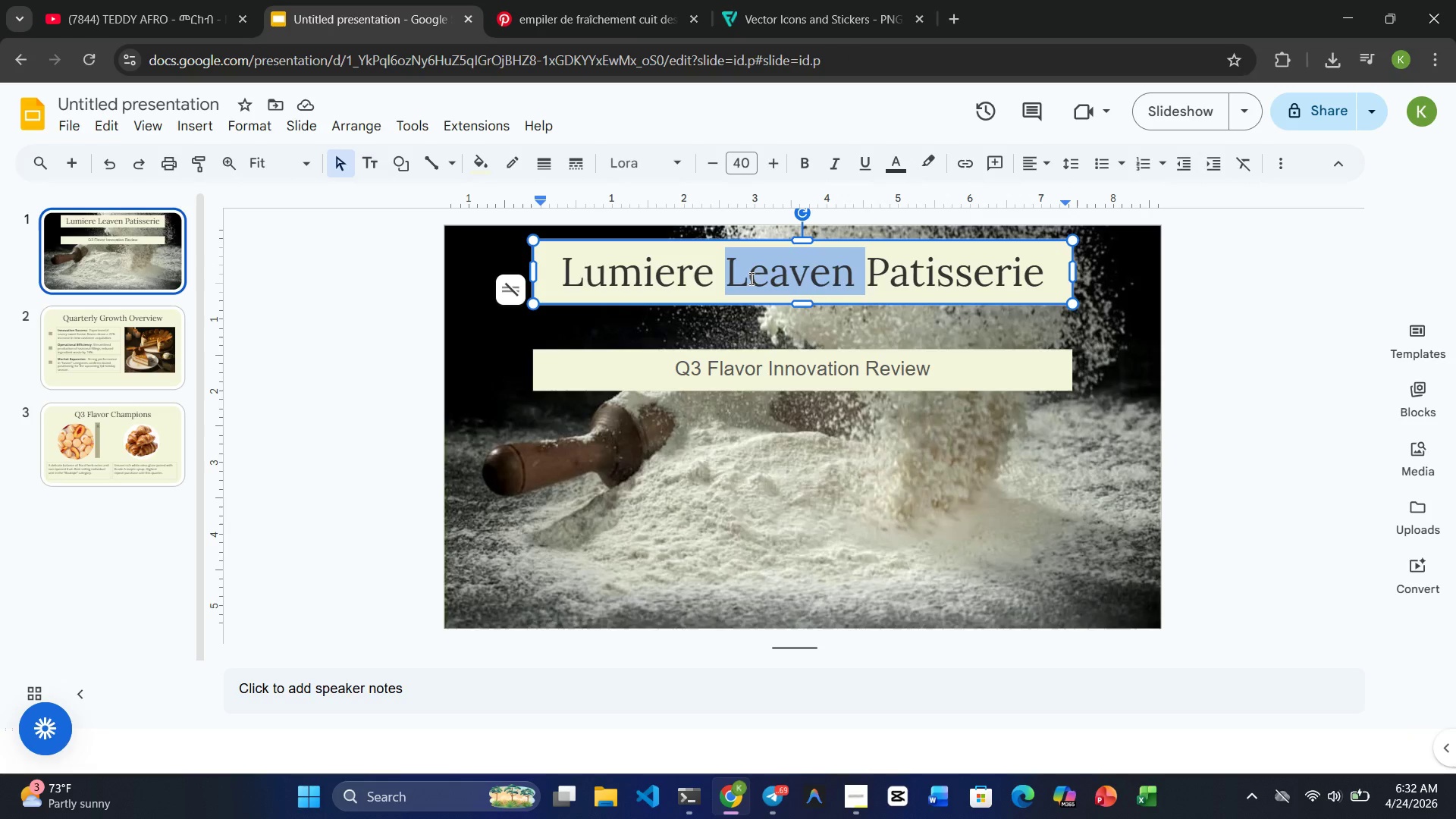 
double_click([750, 278])
 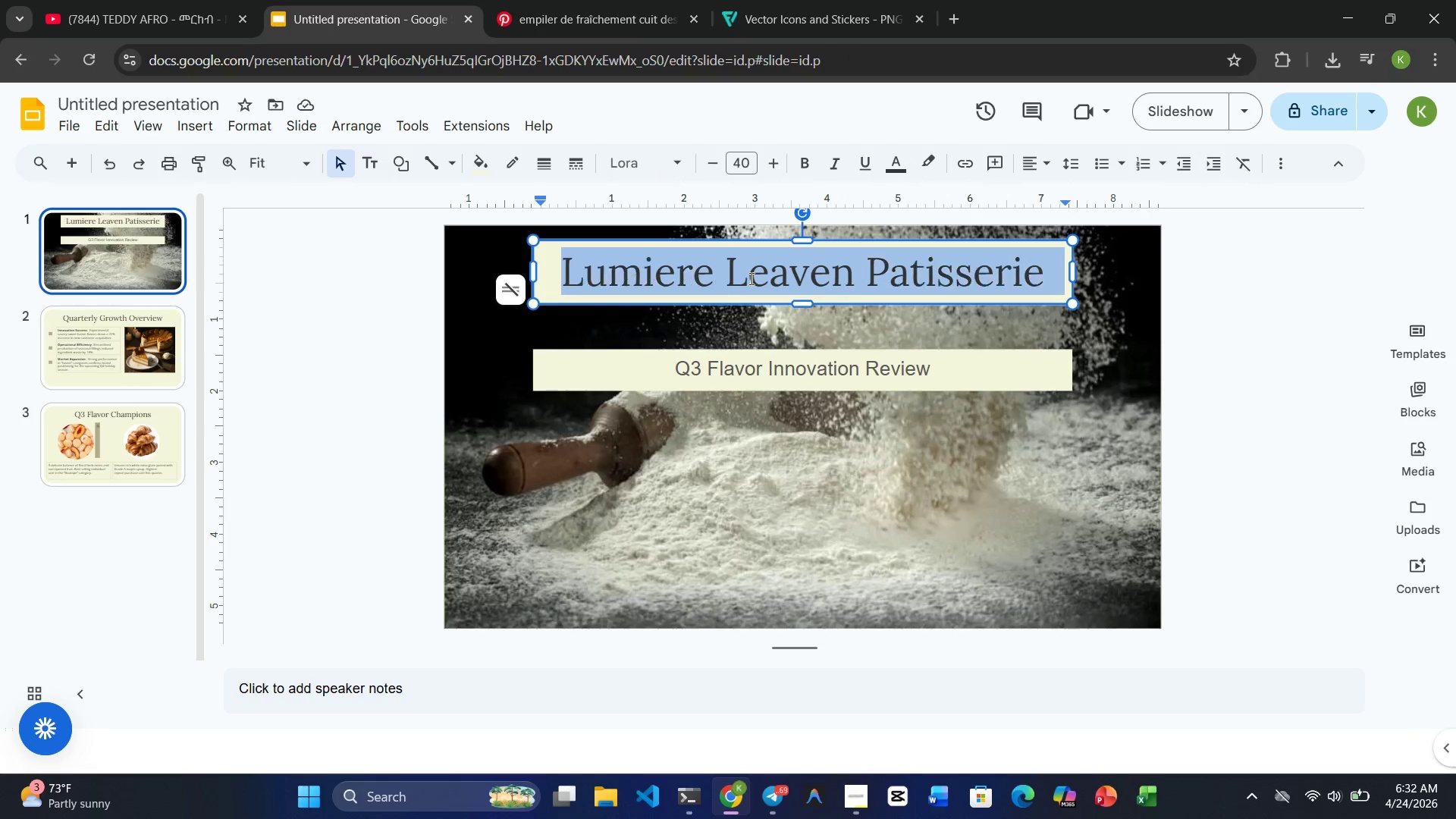 
triple_click([750, 278])
 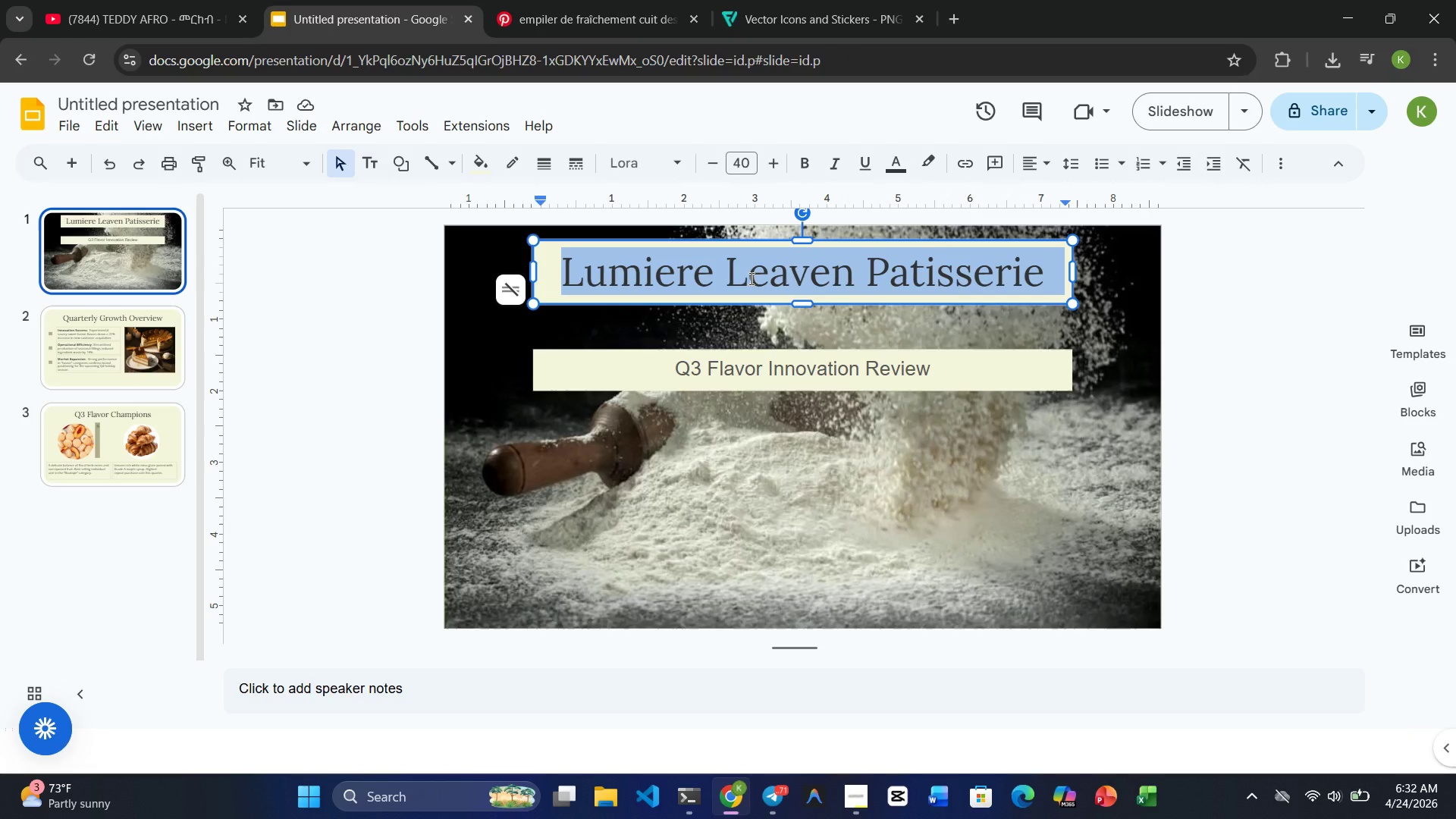 
hold_key(key=ControlRight, duration=1.33)
left_click([758, 366])
 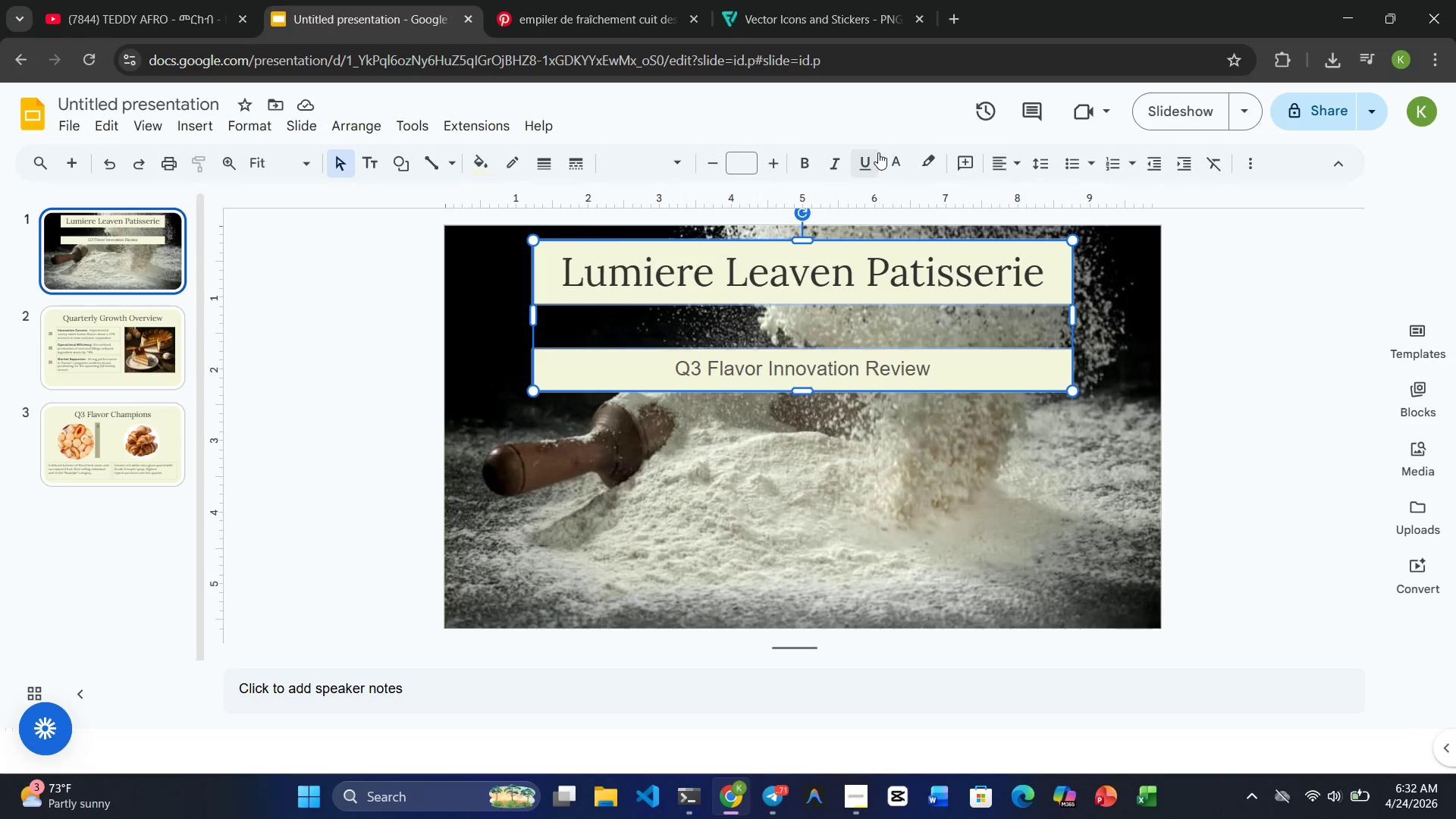 
left_click([895, 157])
 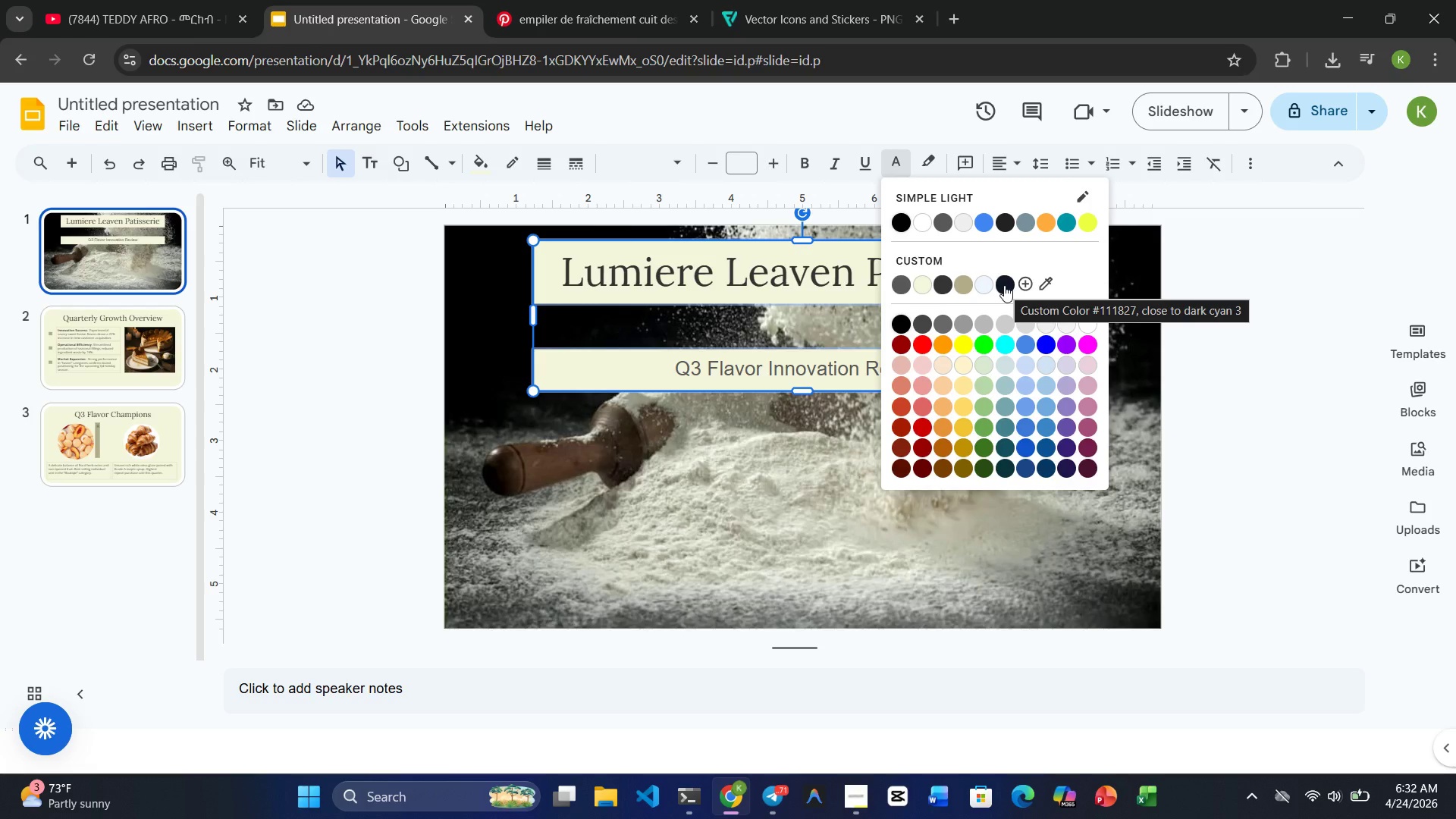 
left_click([1021, 284])
 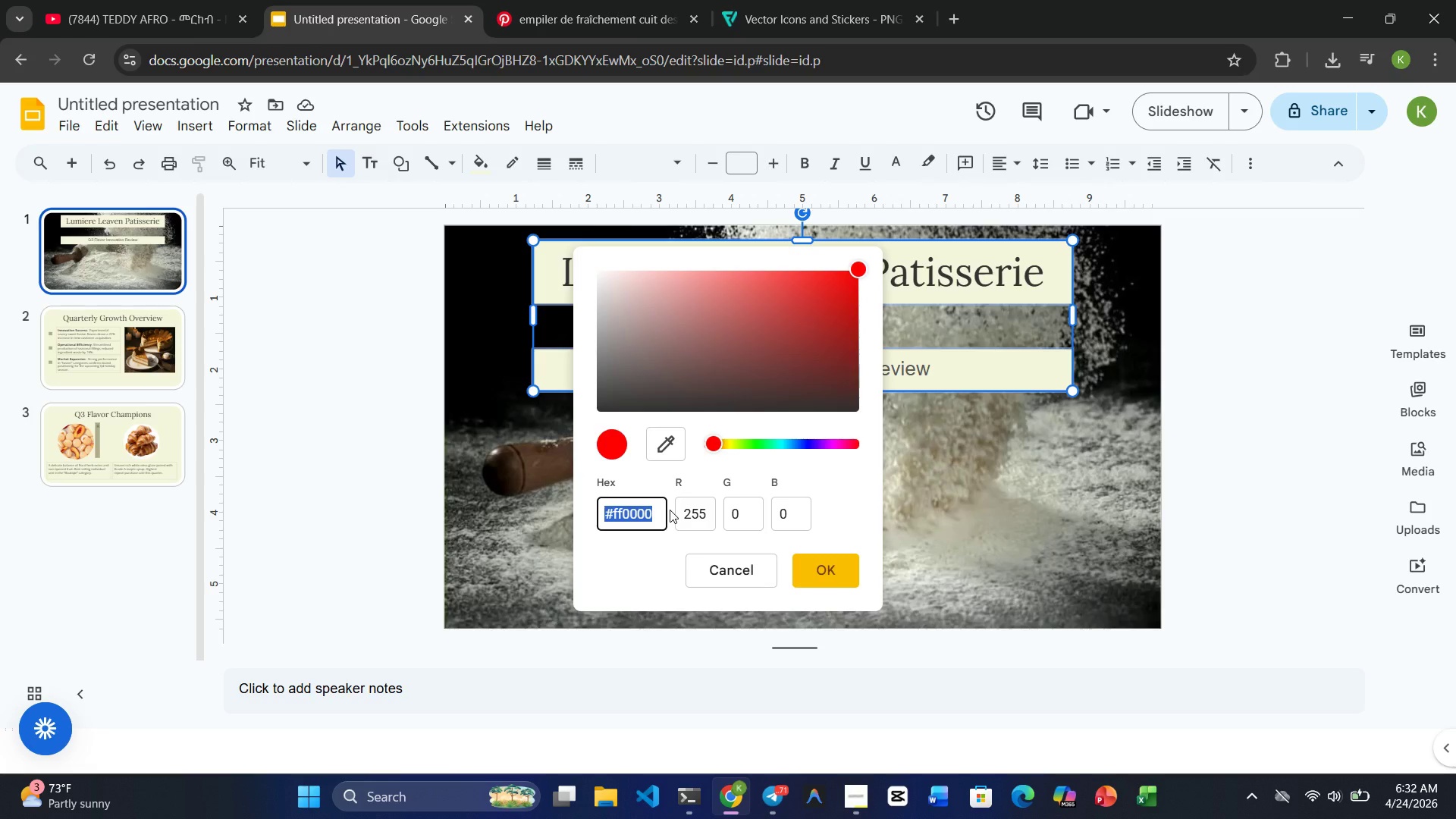 
key(Control+V)
 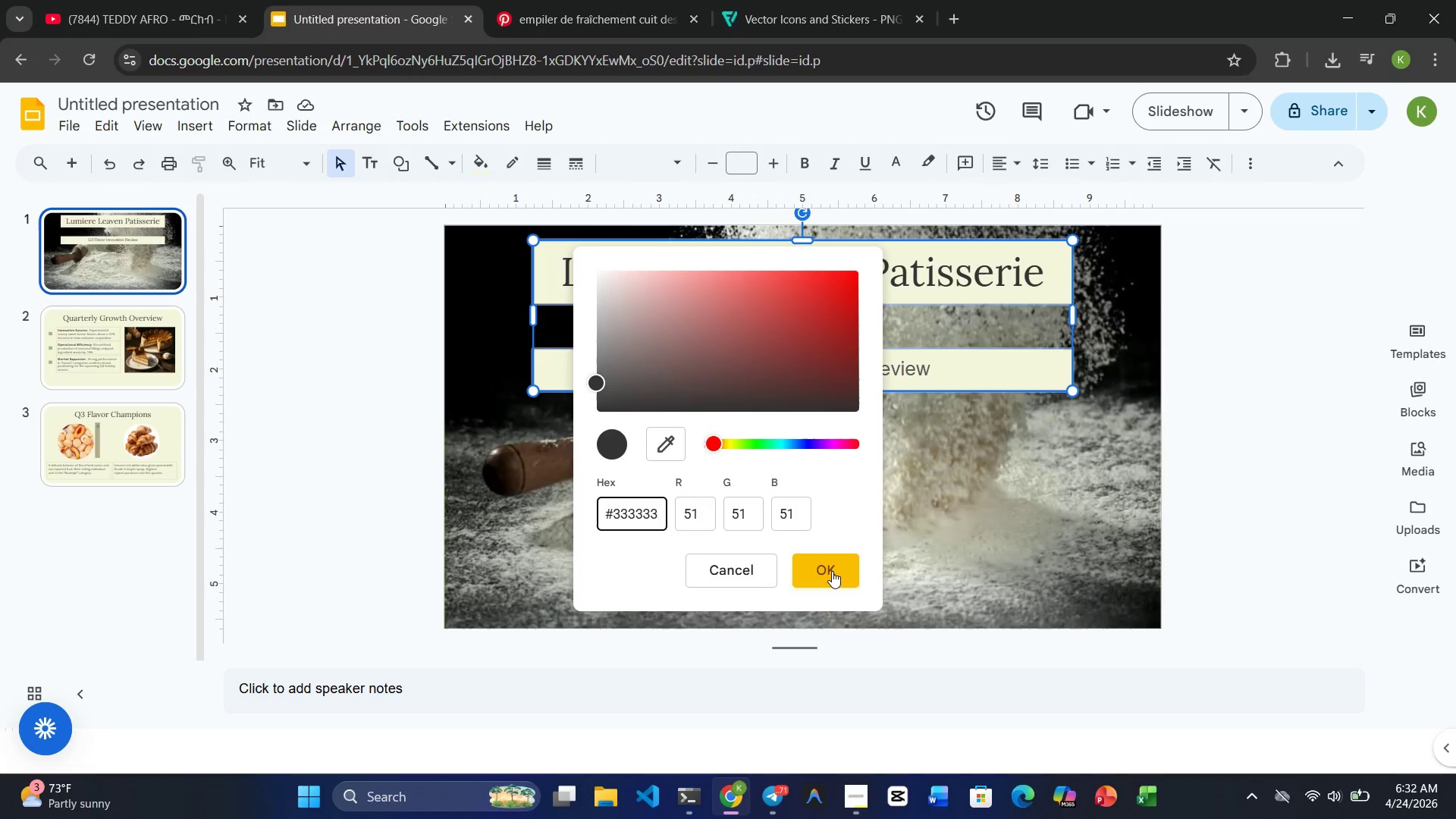 
left_click([832, 571])
 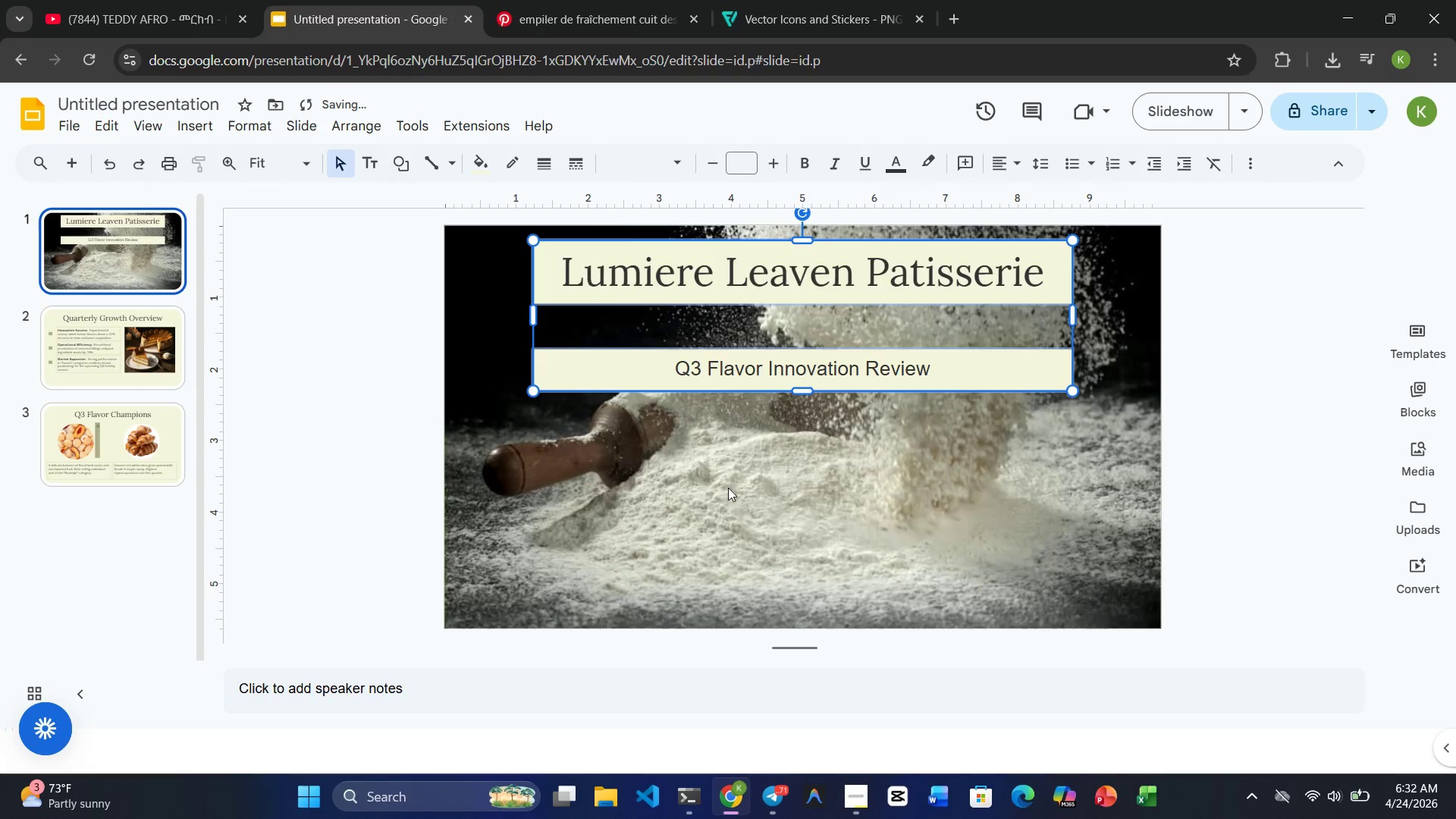 
left_click([722, 481])
 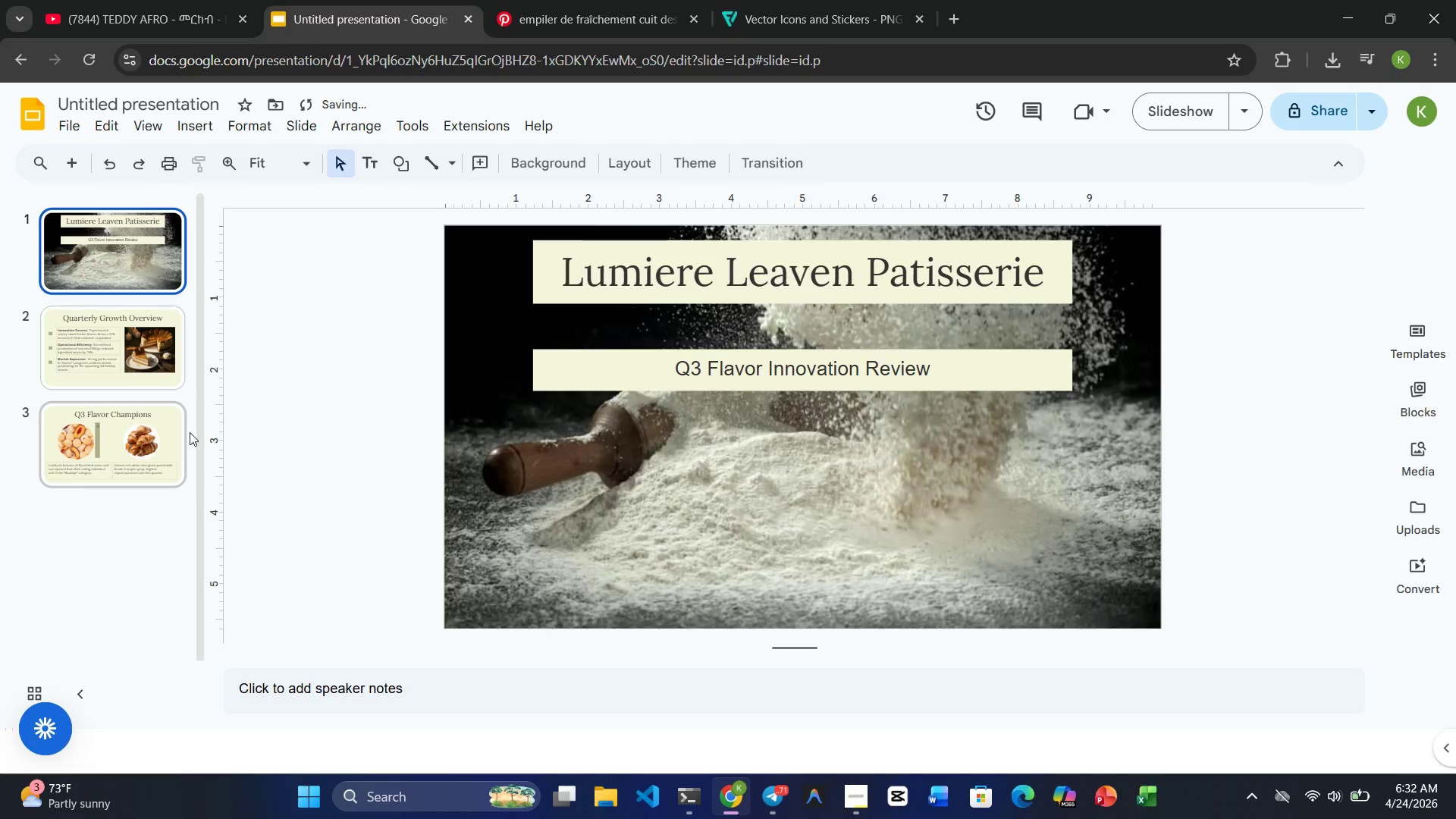 
left_click([142, 366])
 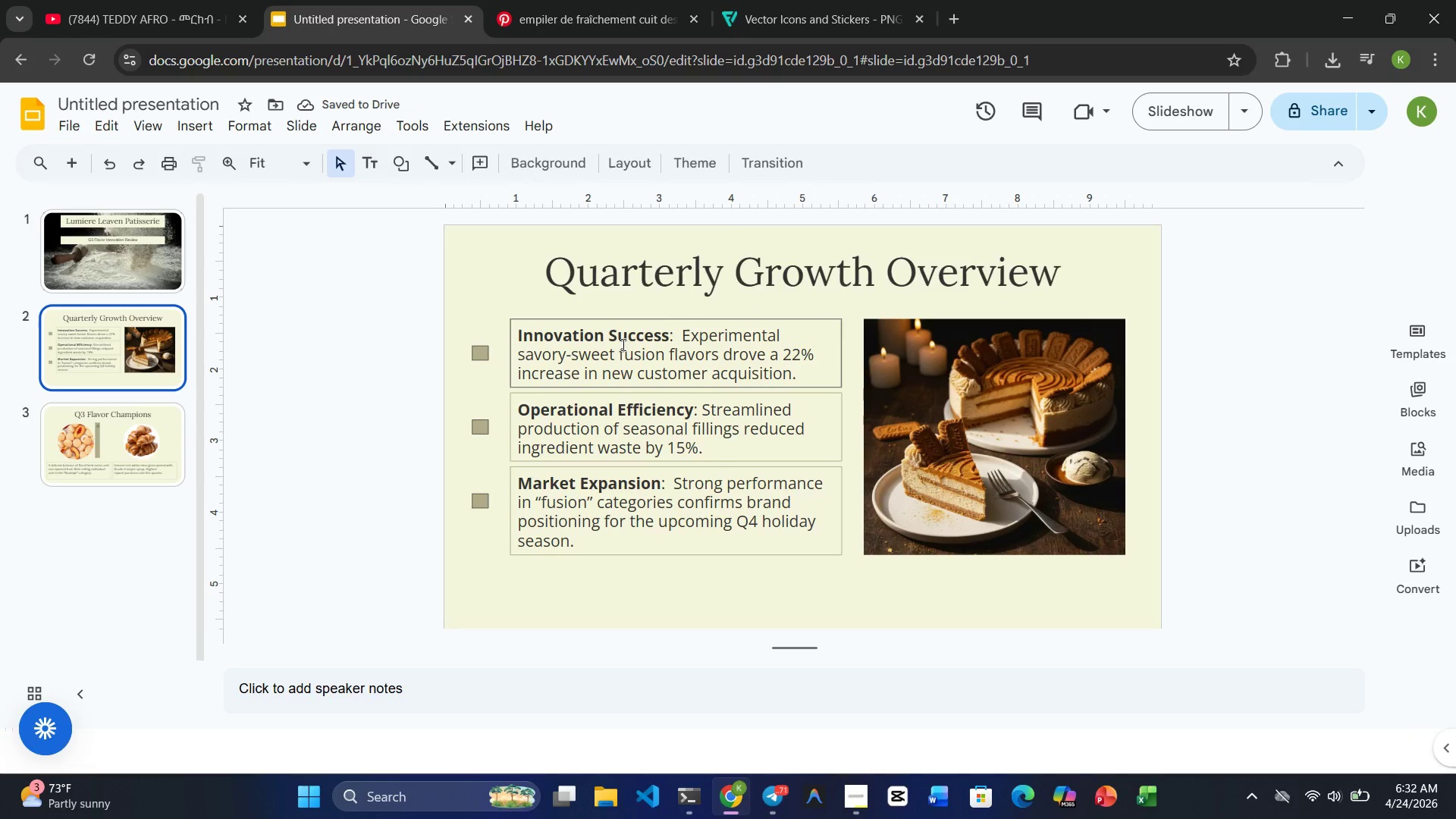 
left_click([624, 354])
 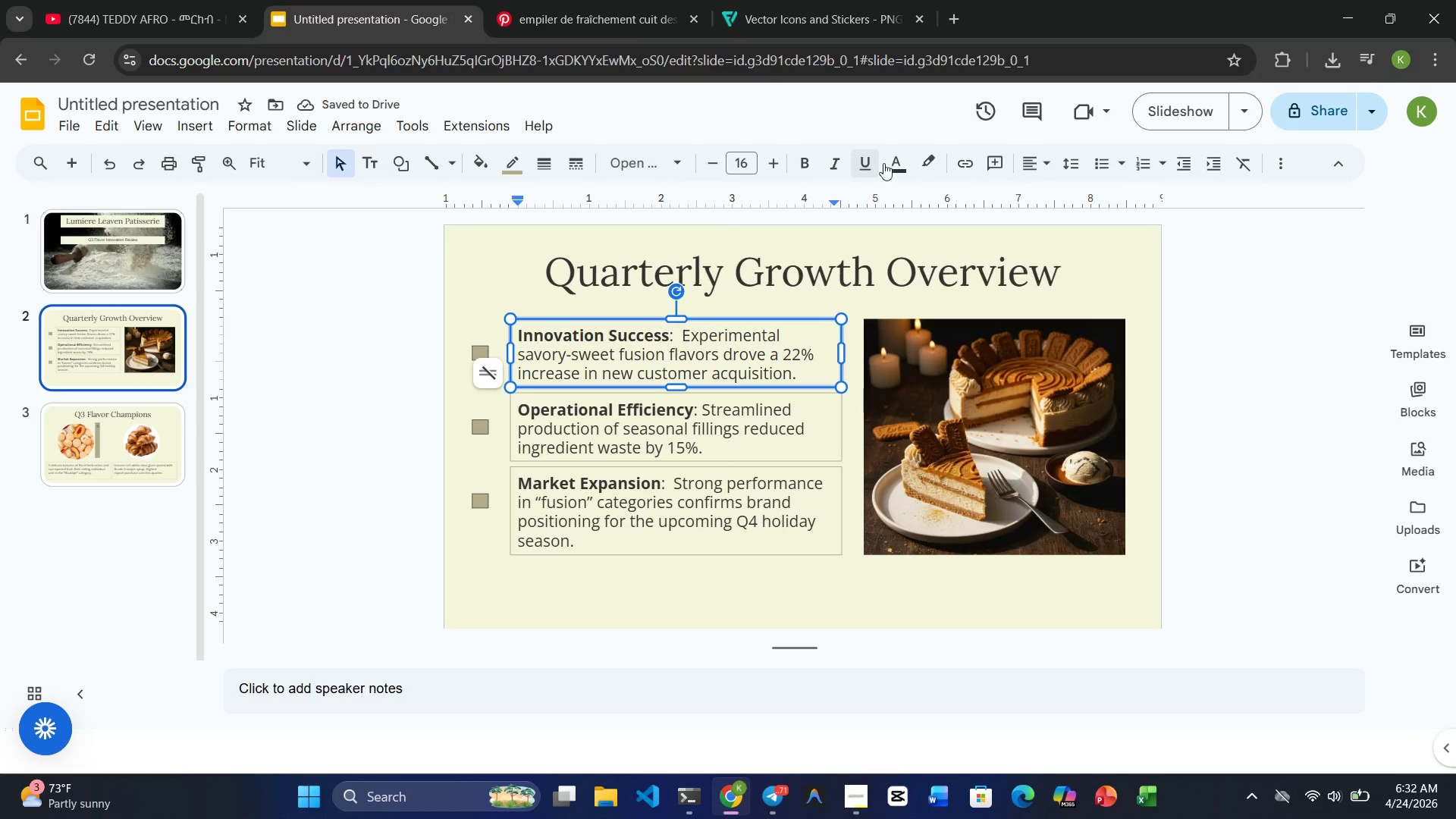 
left_click([902, 158])
 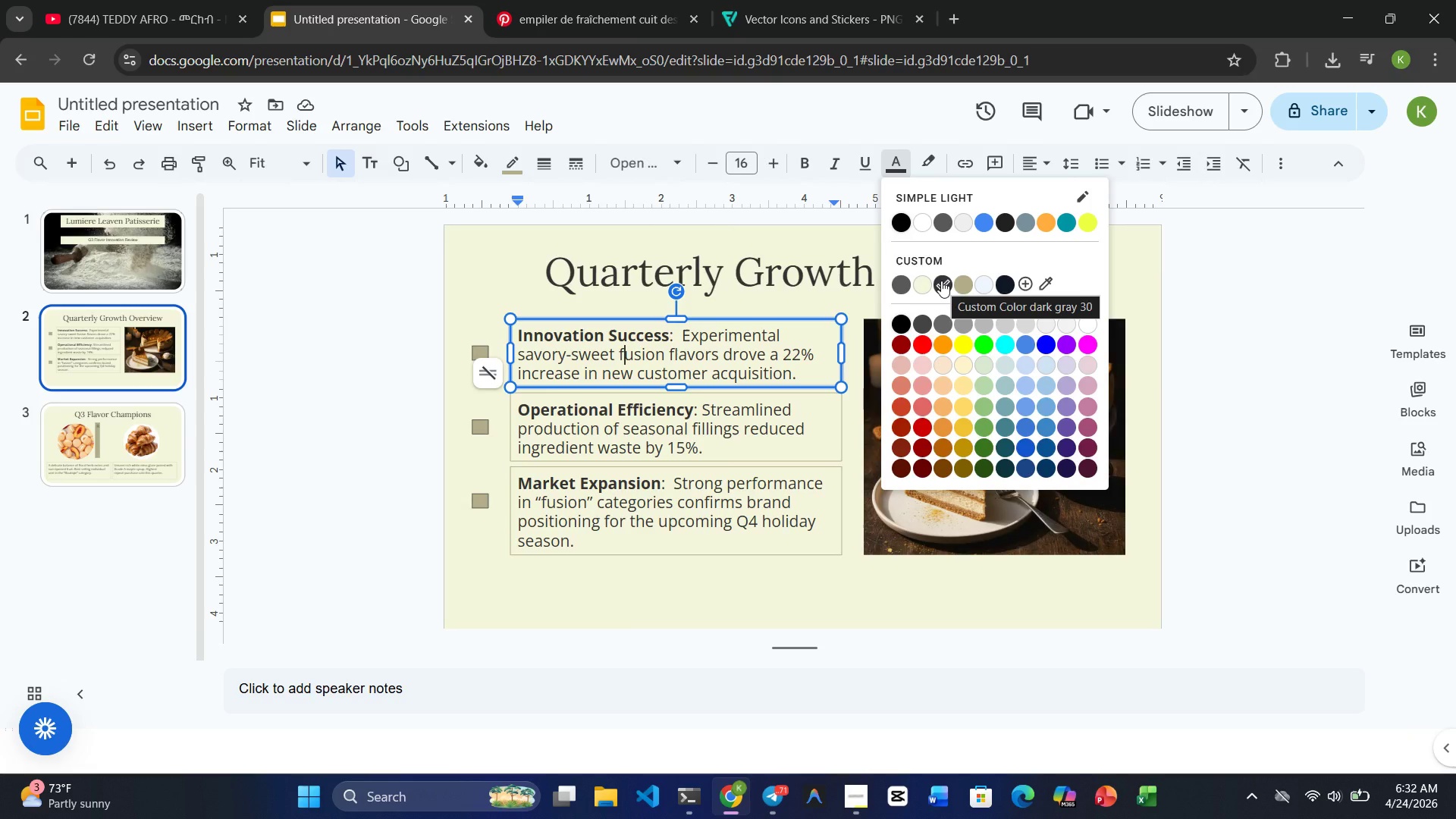 
wait(7.75)
 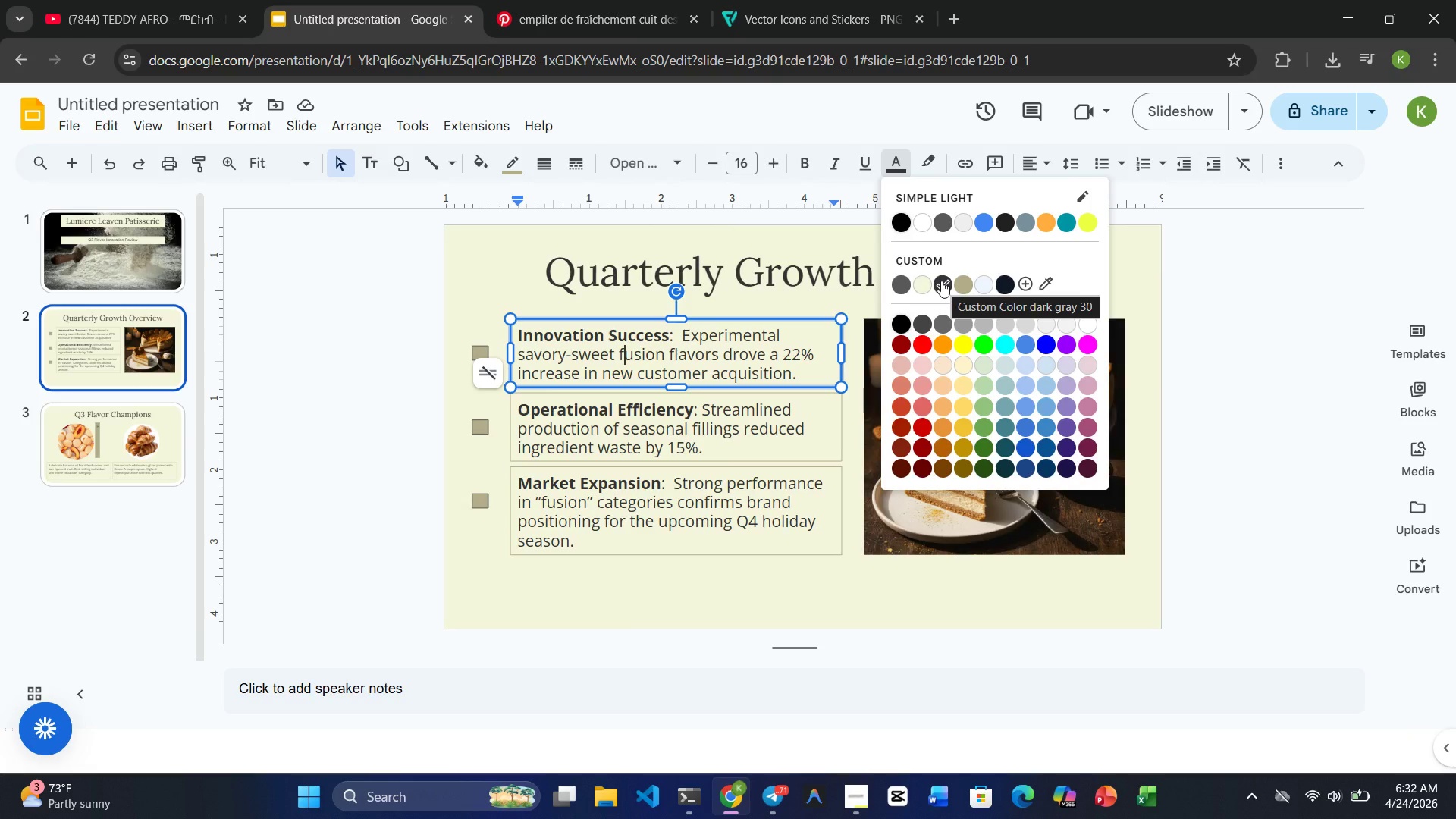 
left_click([744, 413])
 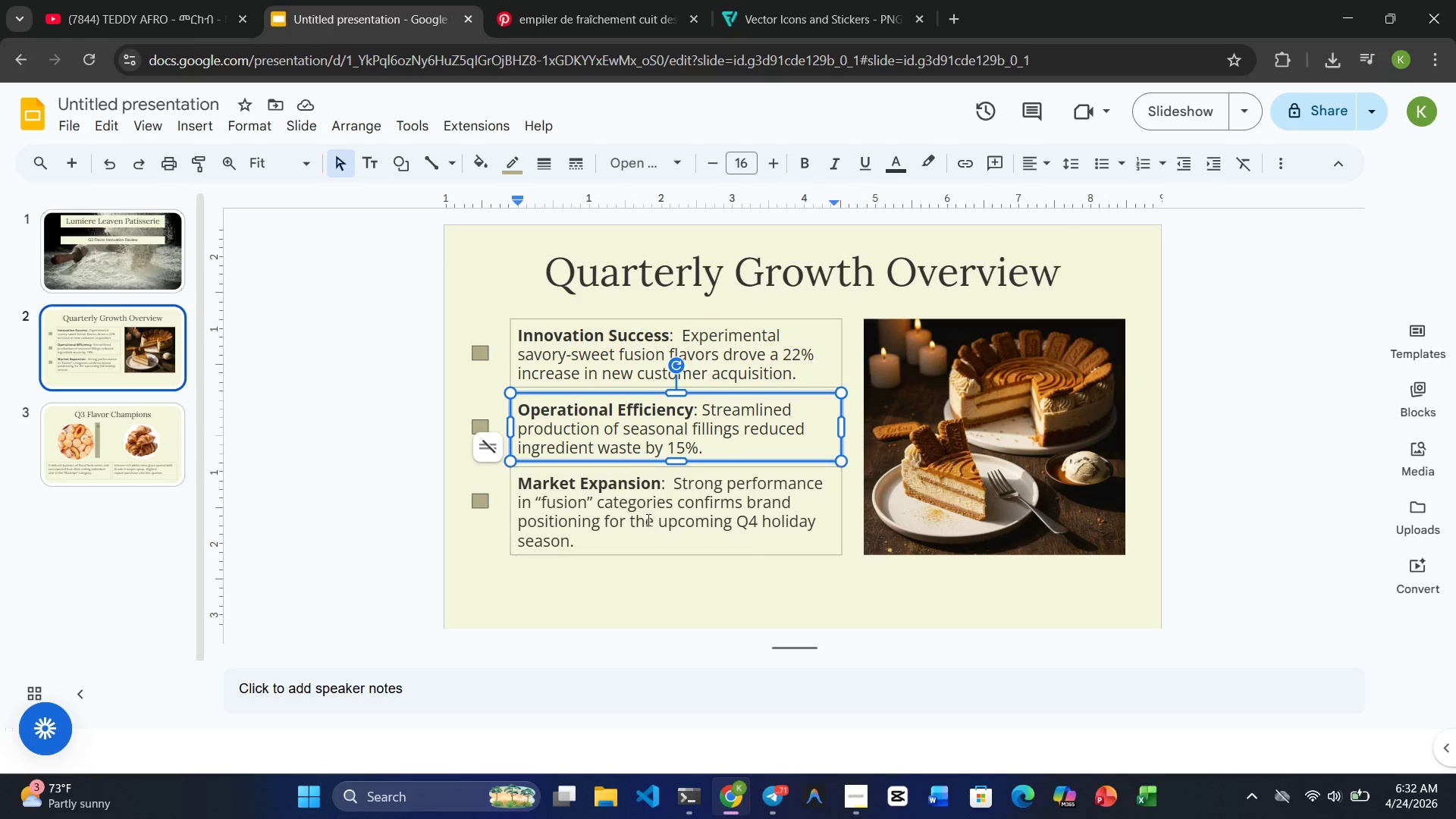 
left_click([644, 523])
 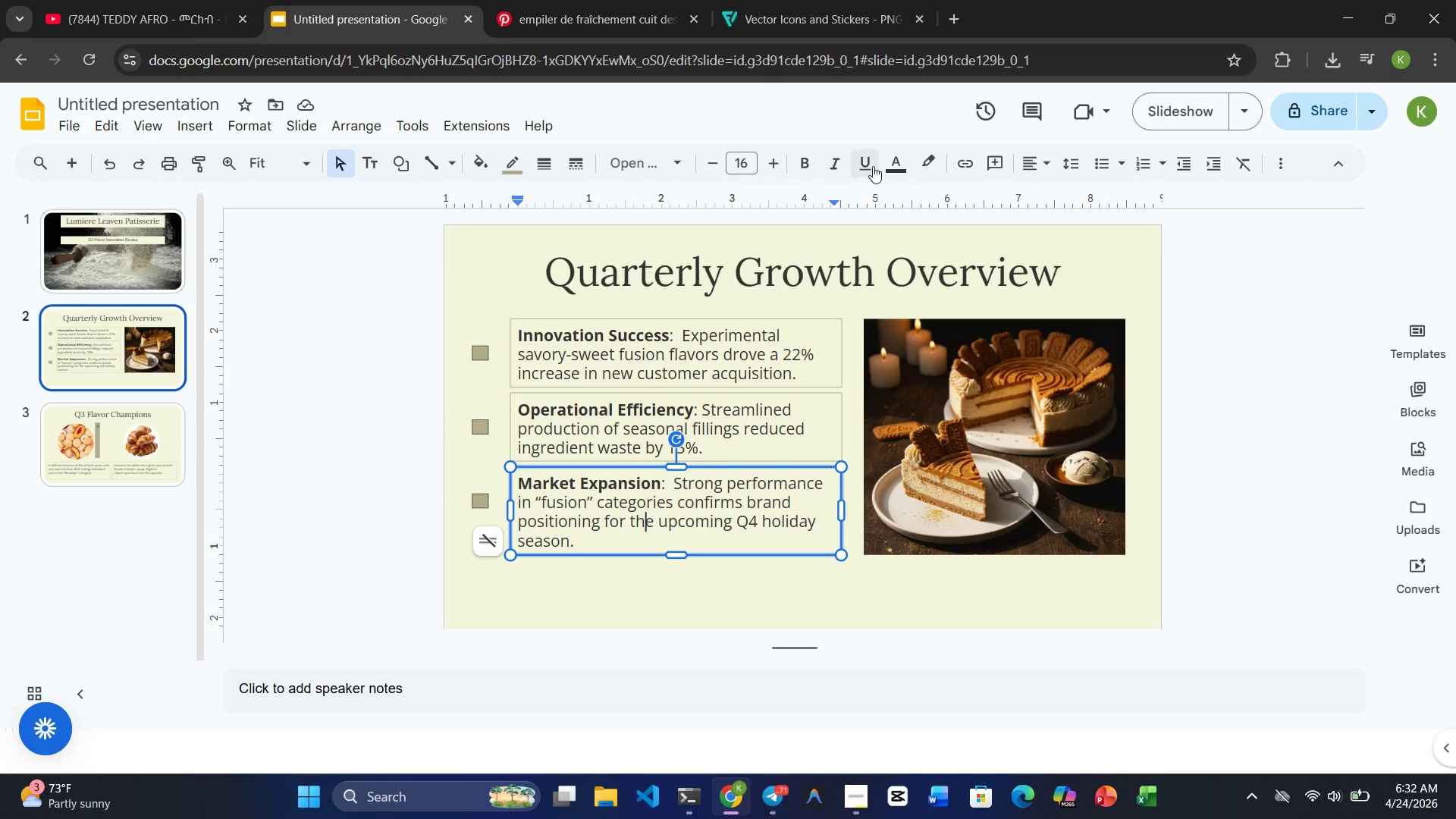 
left_click([891, 168])
 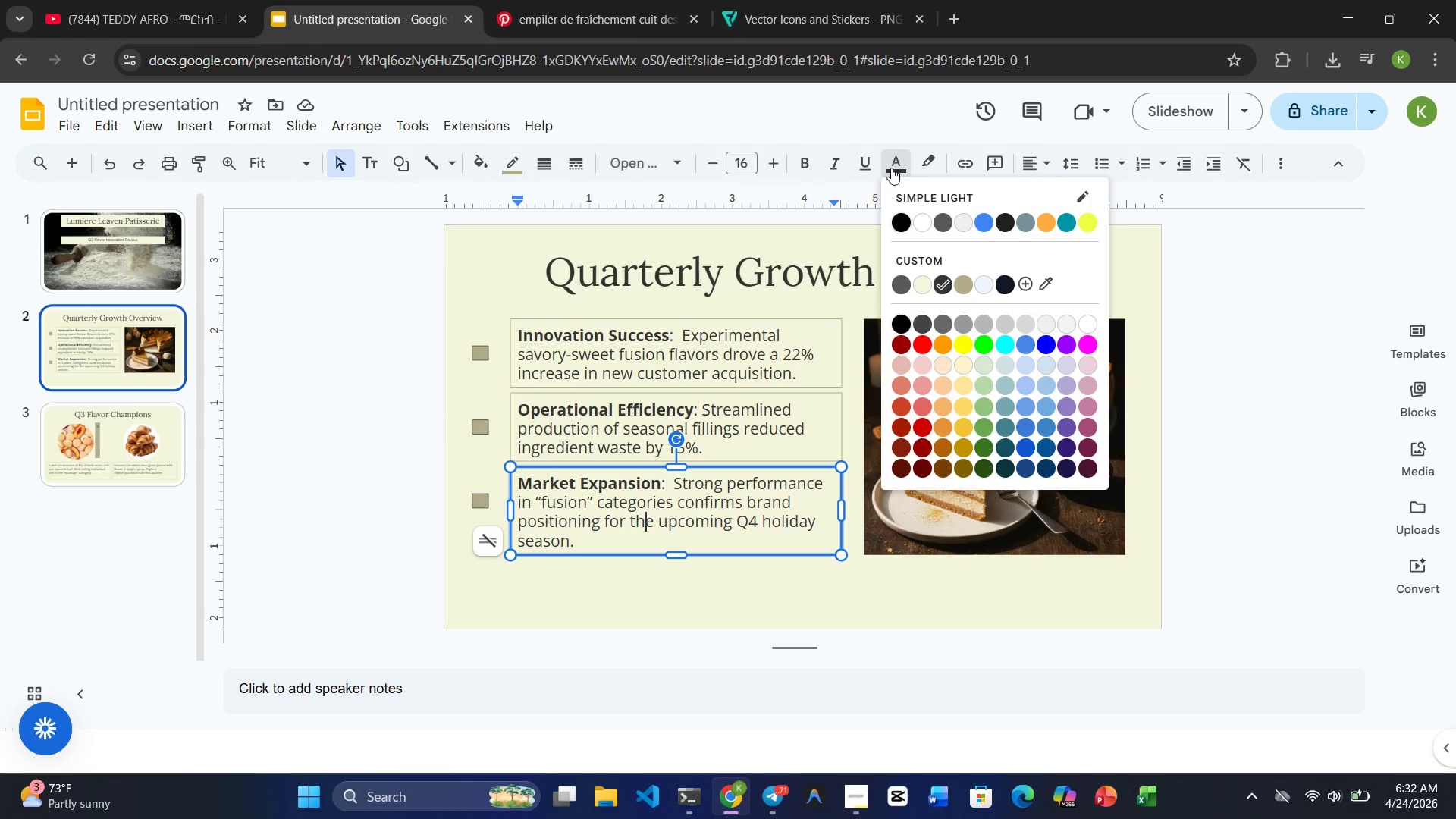 
wait(5.84)
 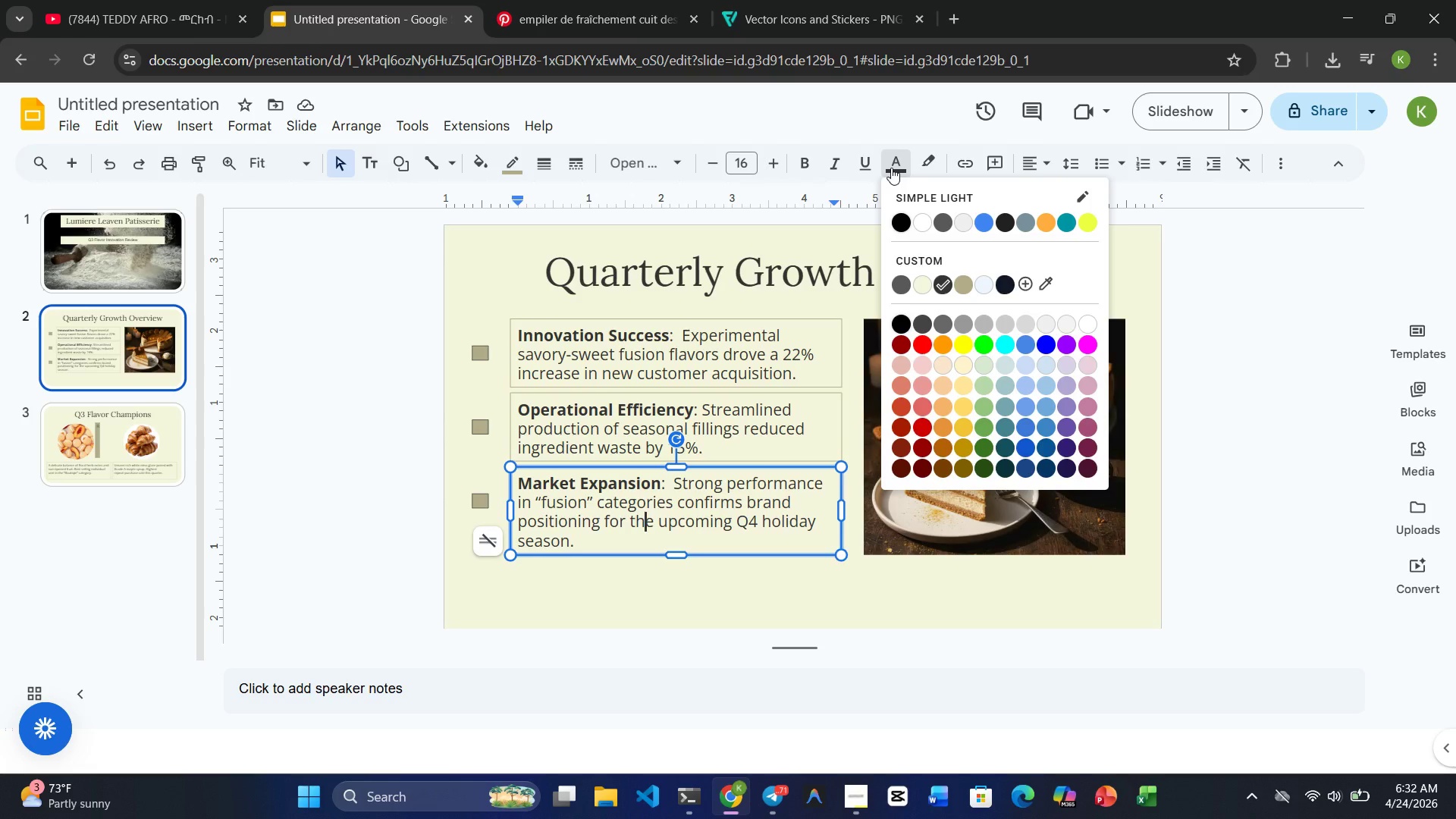 
left_click([125, 432])
 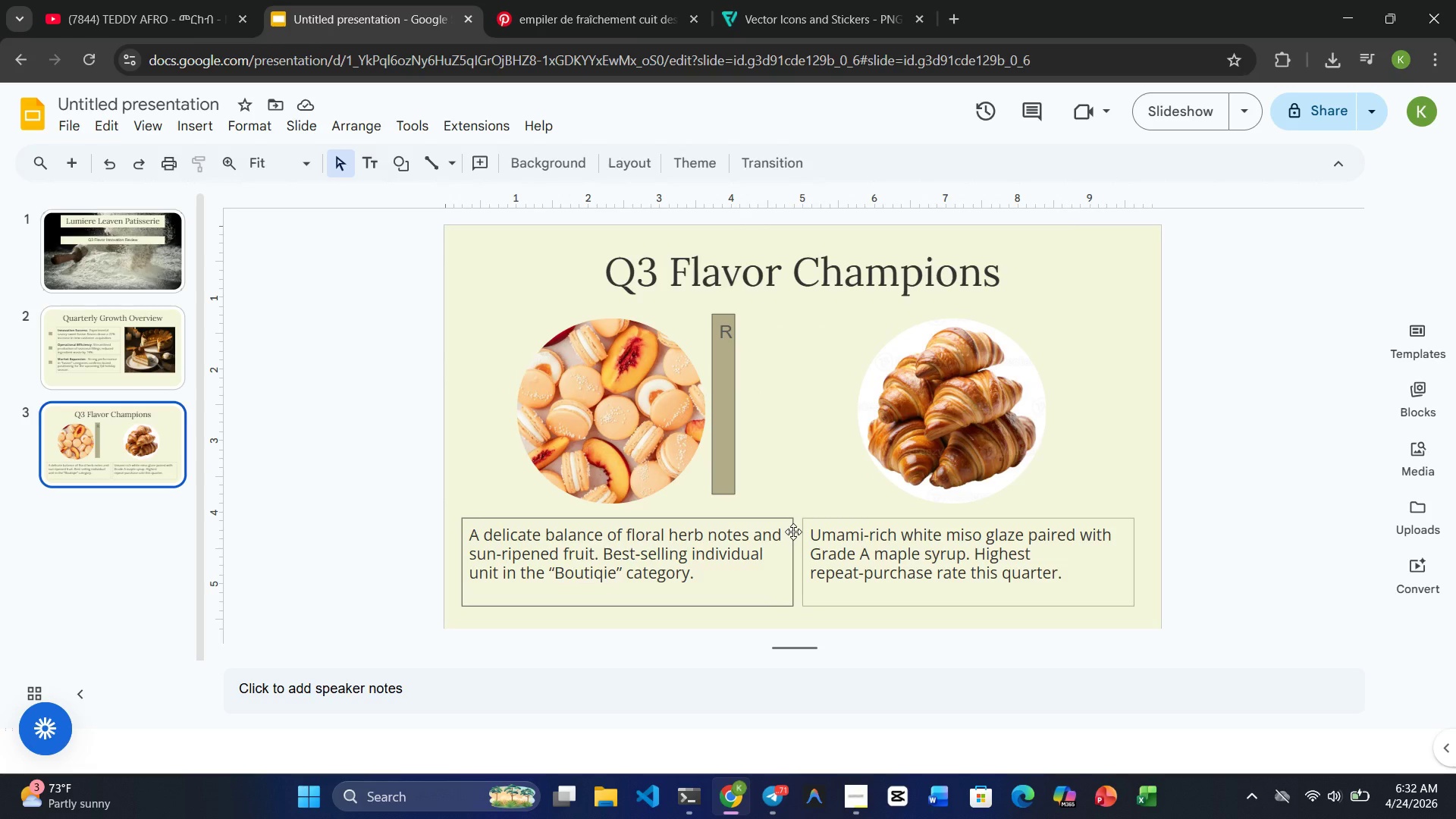 
wait(9.12)
 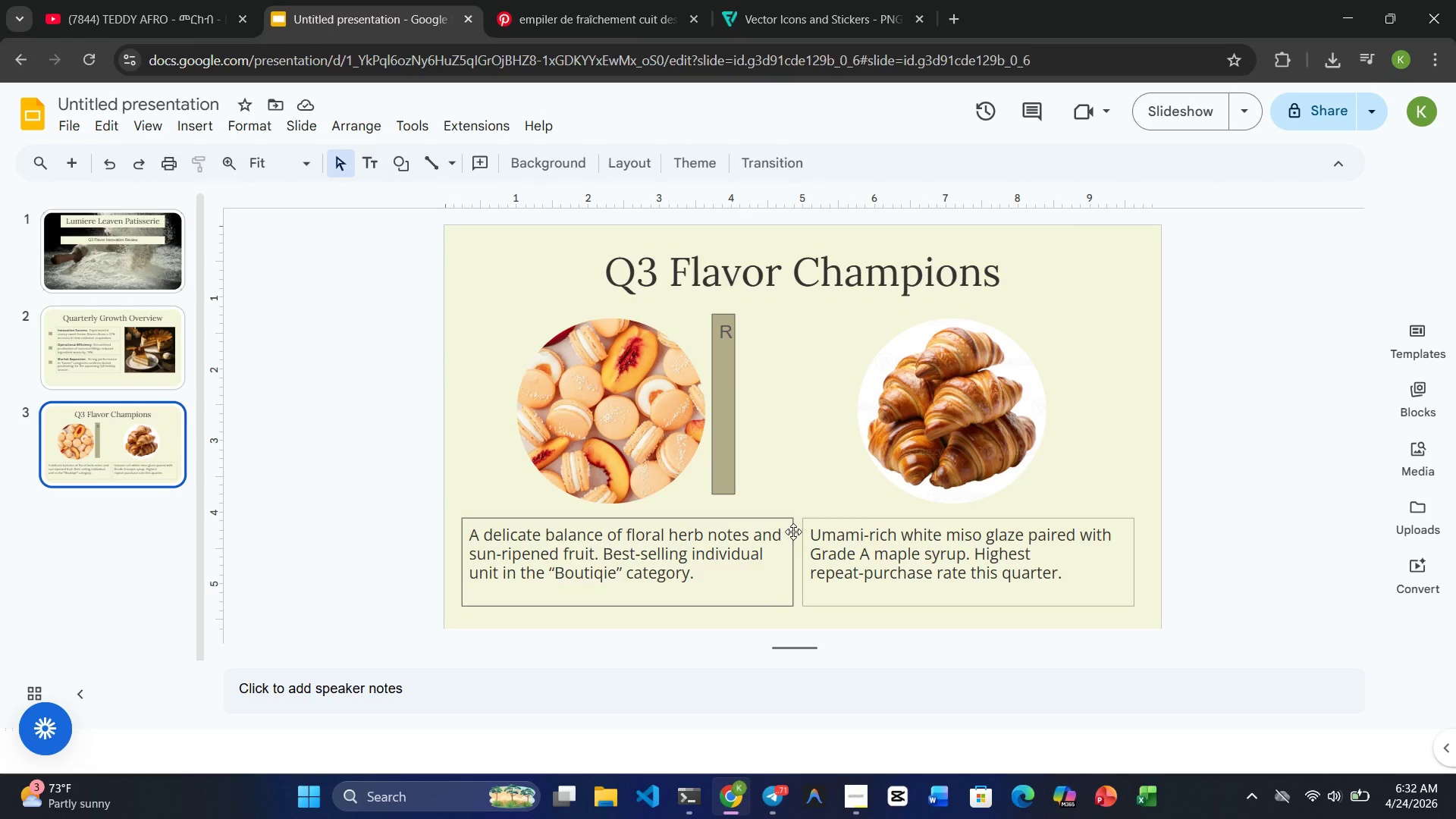 
left_click_drag(start_coordinate=[723, 358], to_coordinate=[756, 358])
 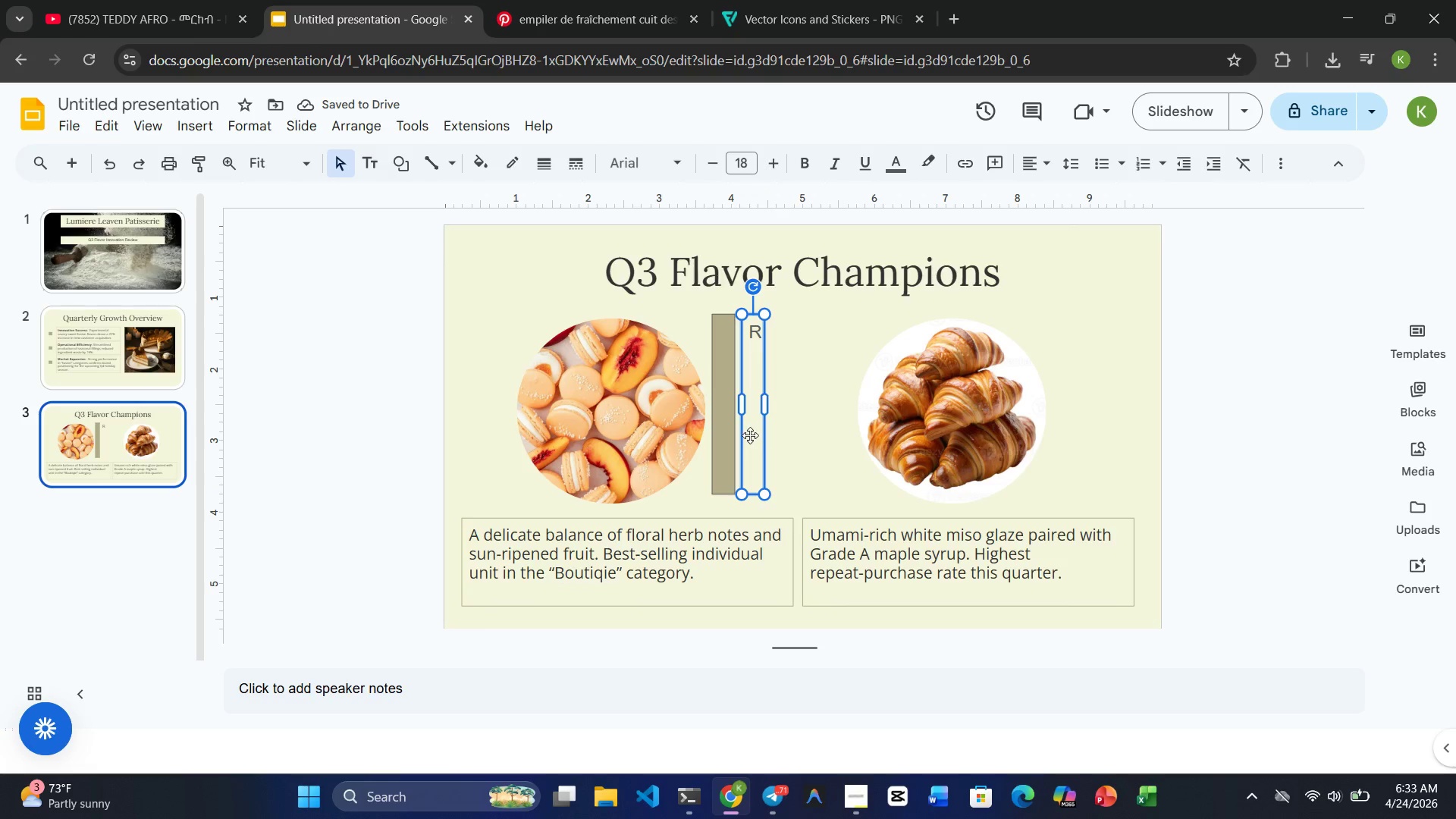 
left_click([729, 441])
 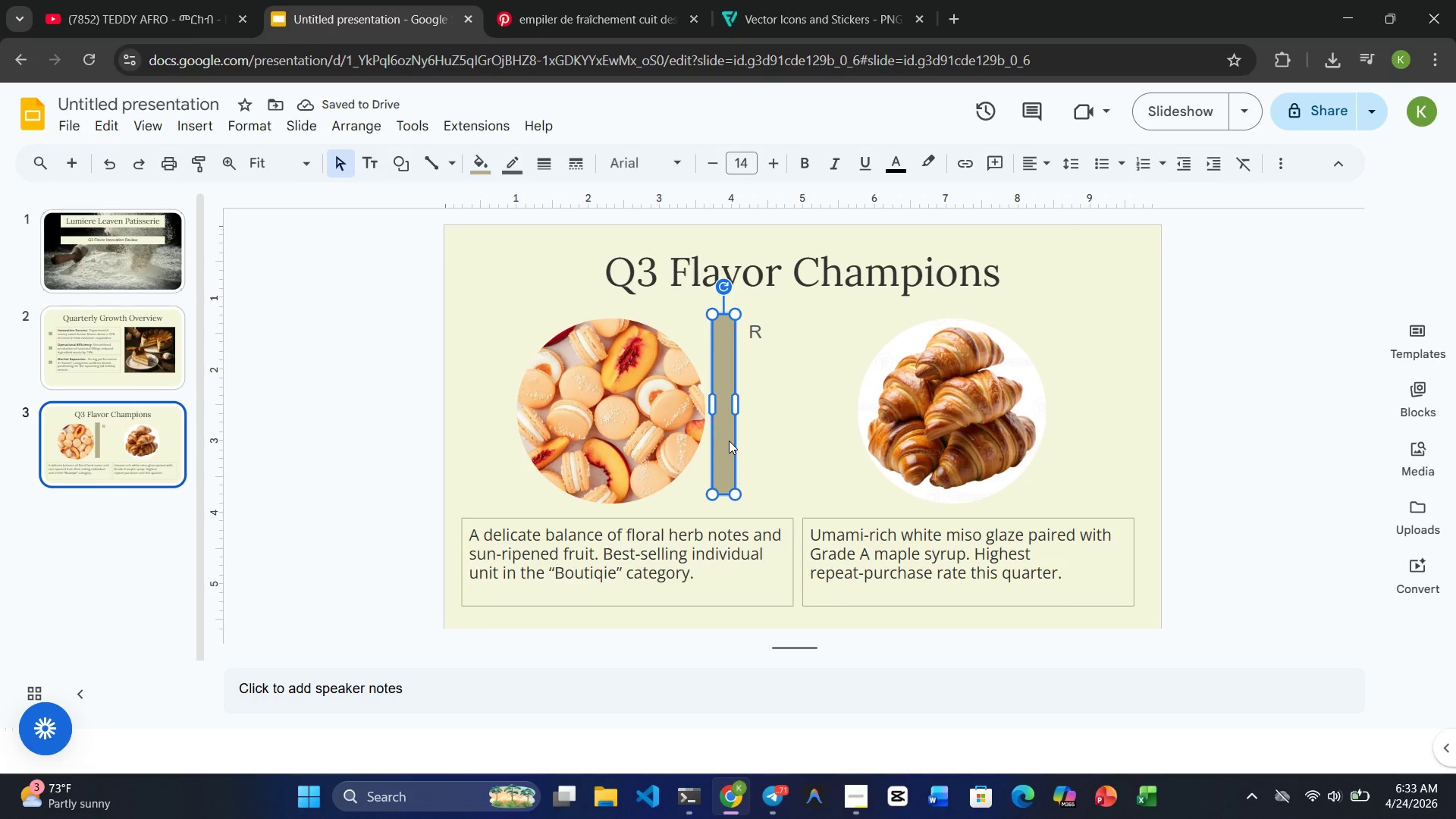 
key(Delete)
 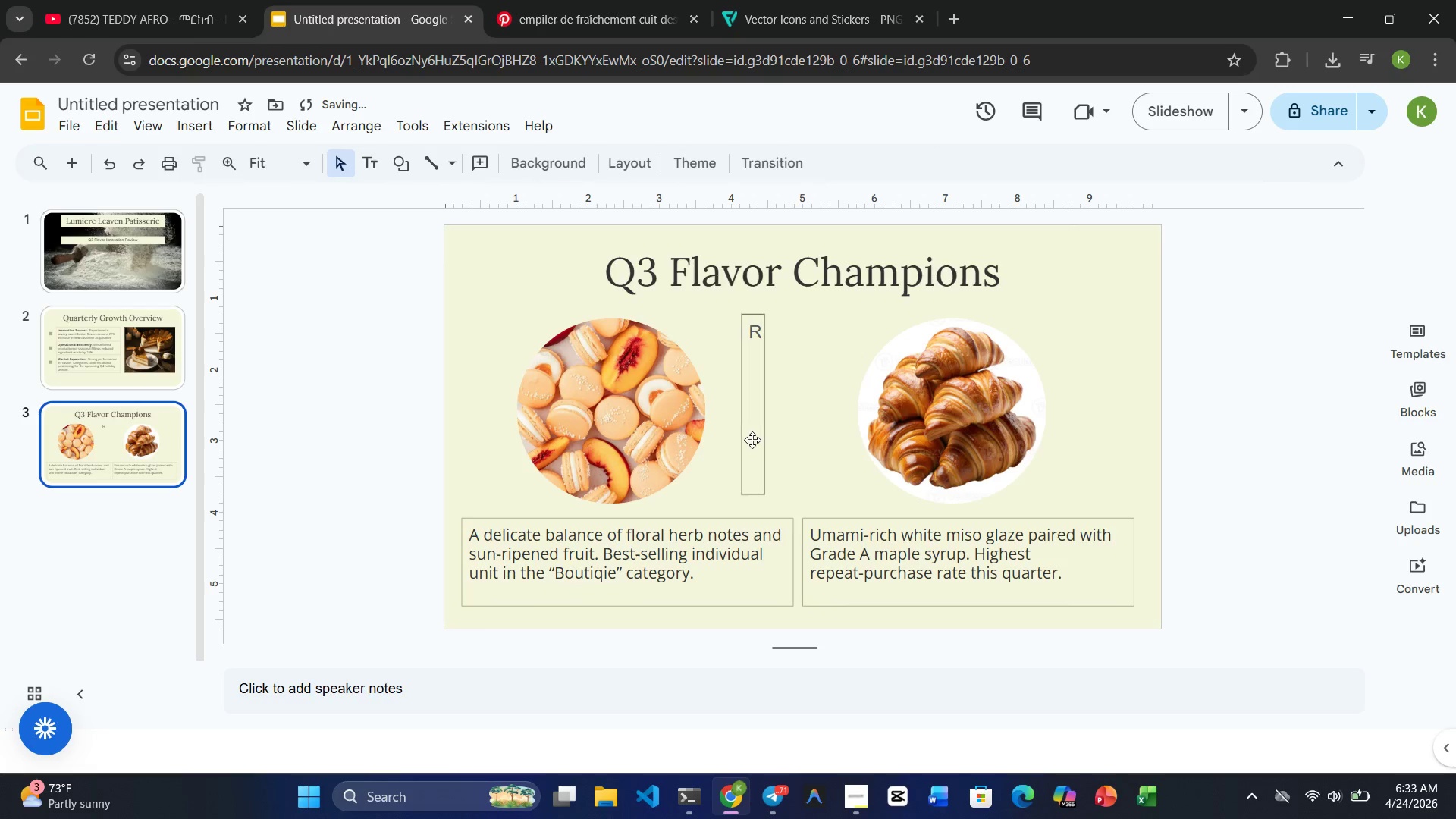 
left_click([753, 440])
 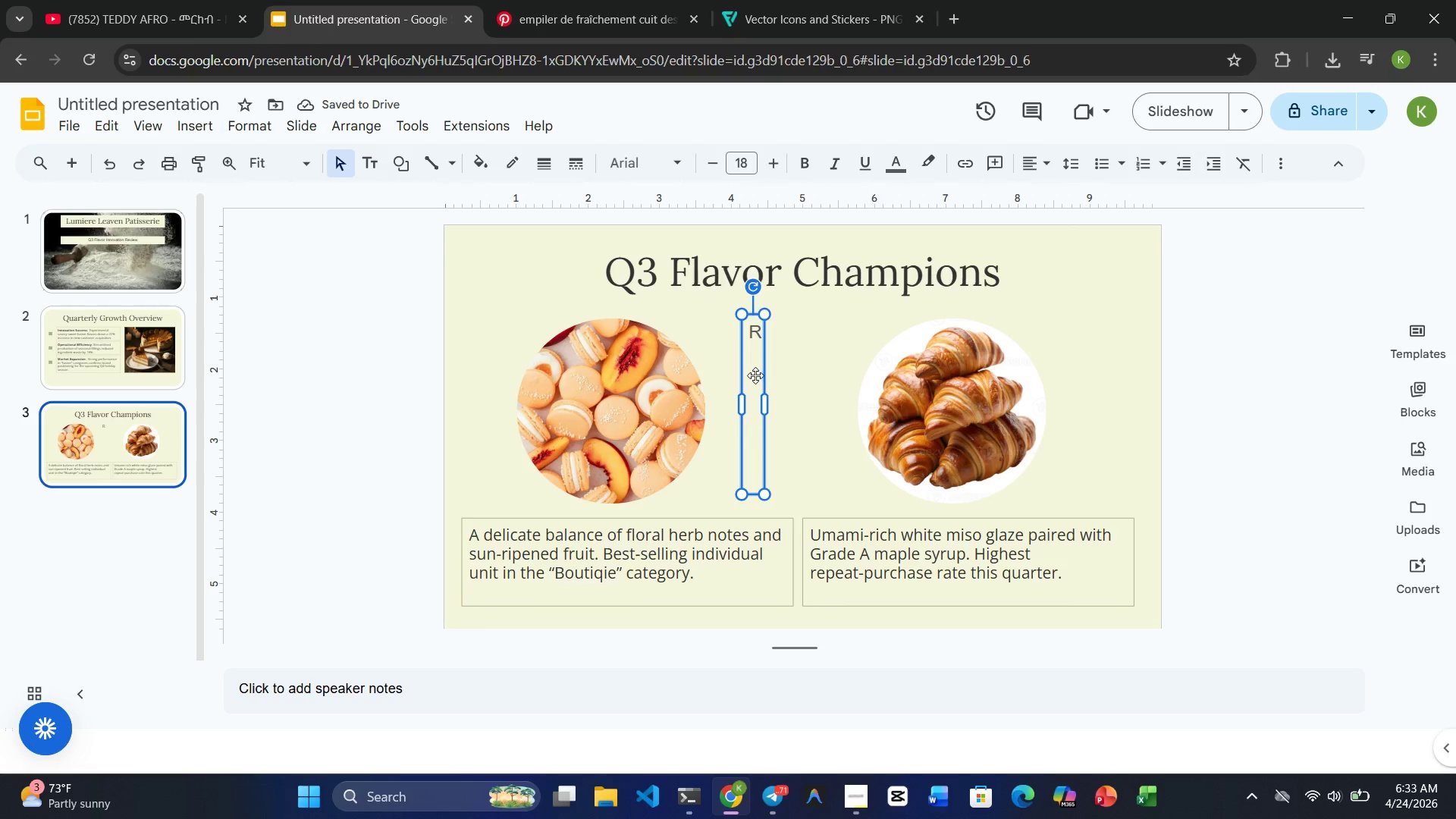 
wait(5.45)
 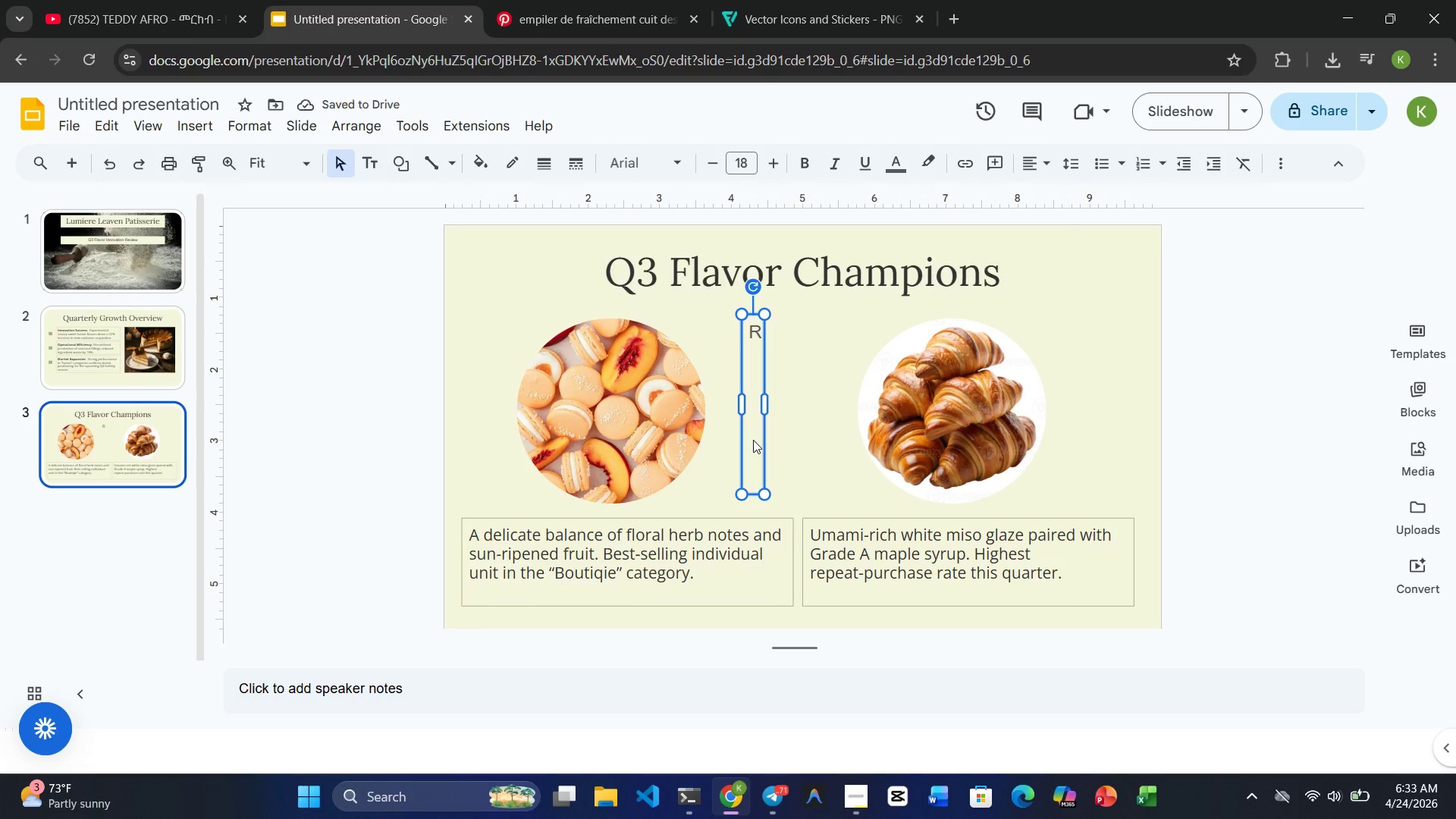 
left_click_drag(start_coordinate=[755, 375], to_coordinate=[740, 378])
 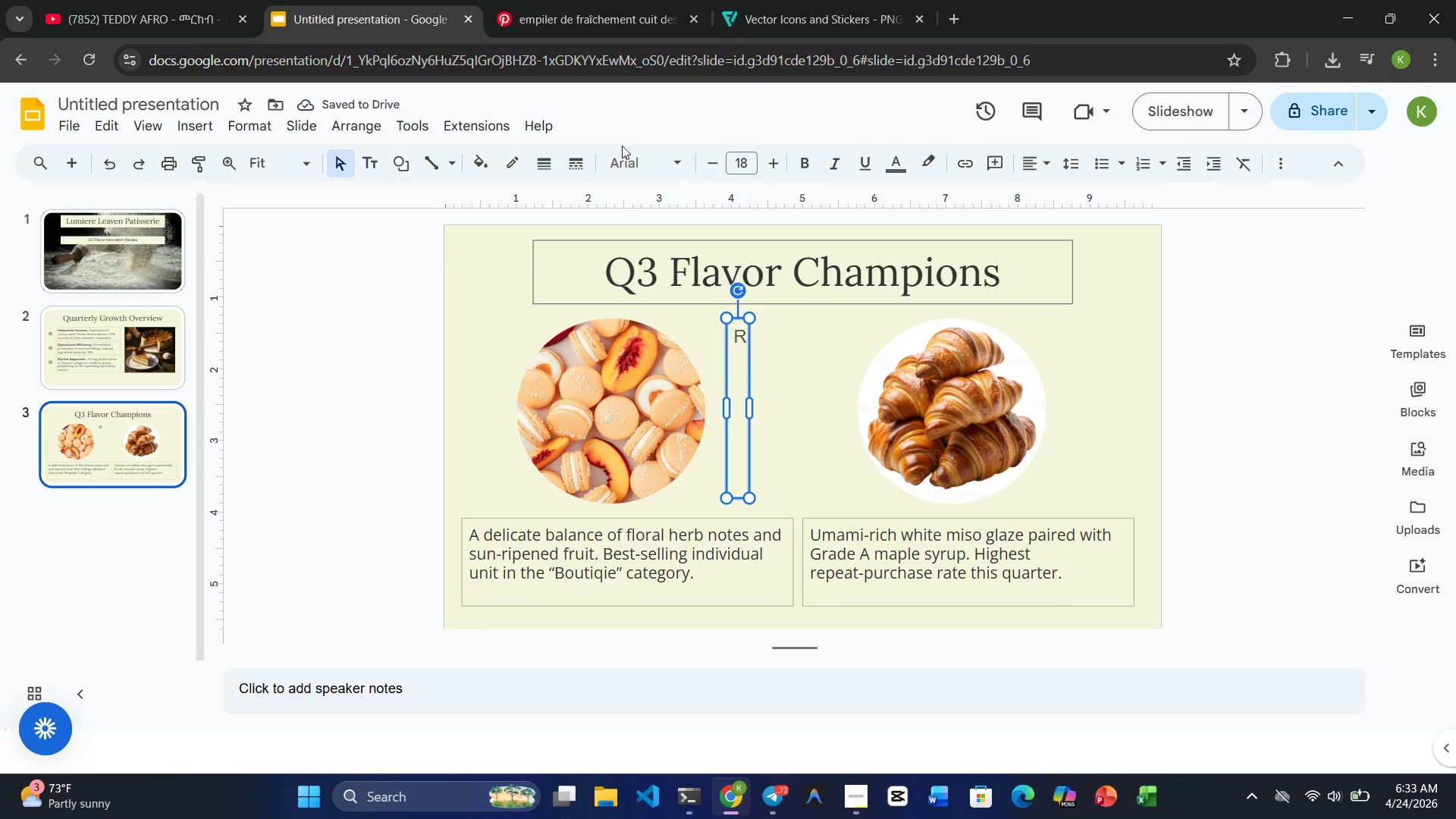 
wait(6.78)
 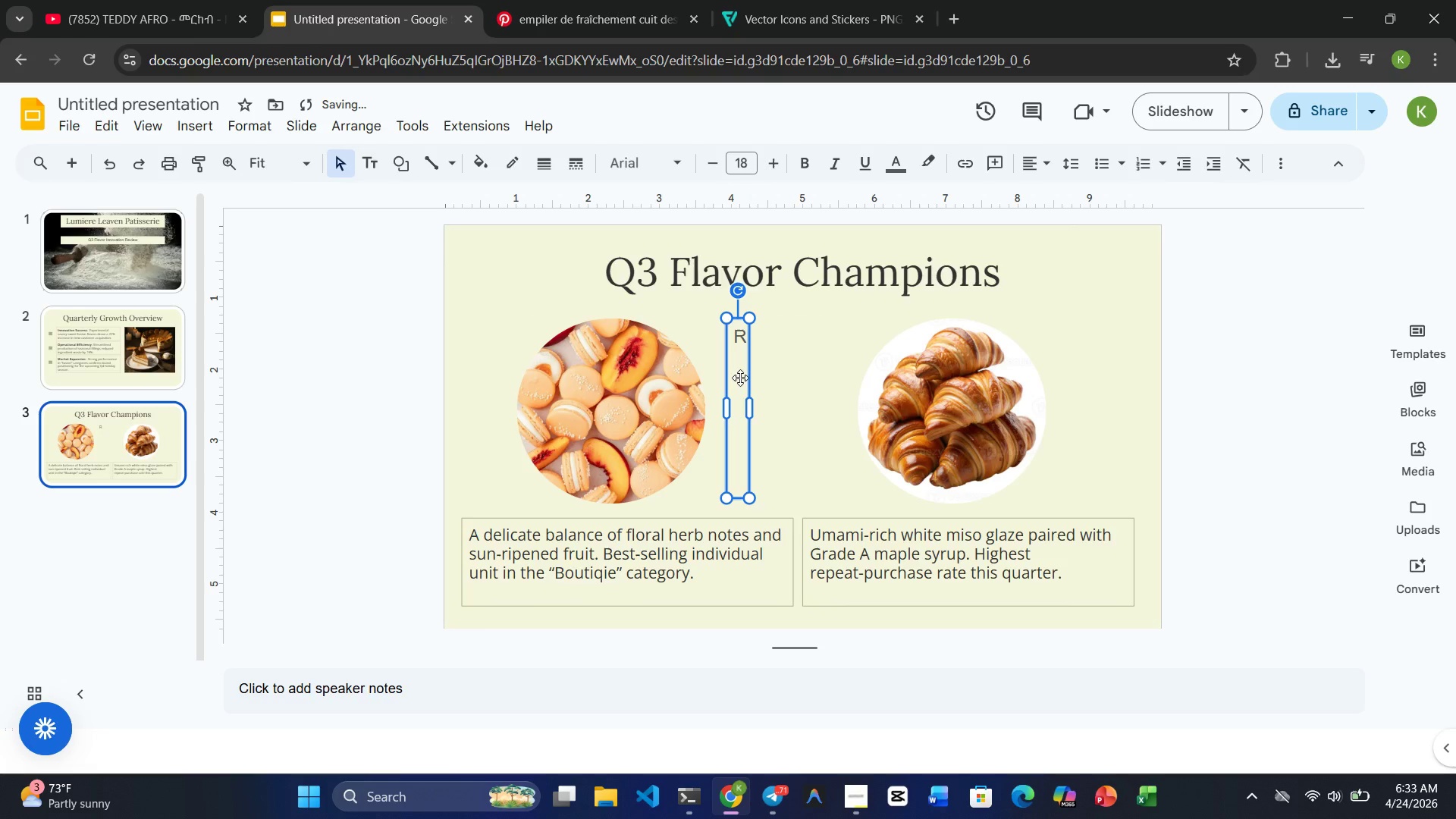 
left_click([475, 157])
 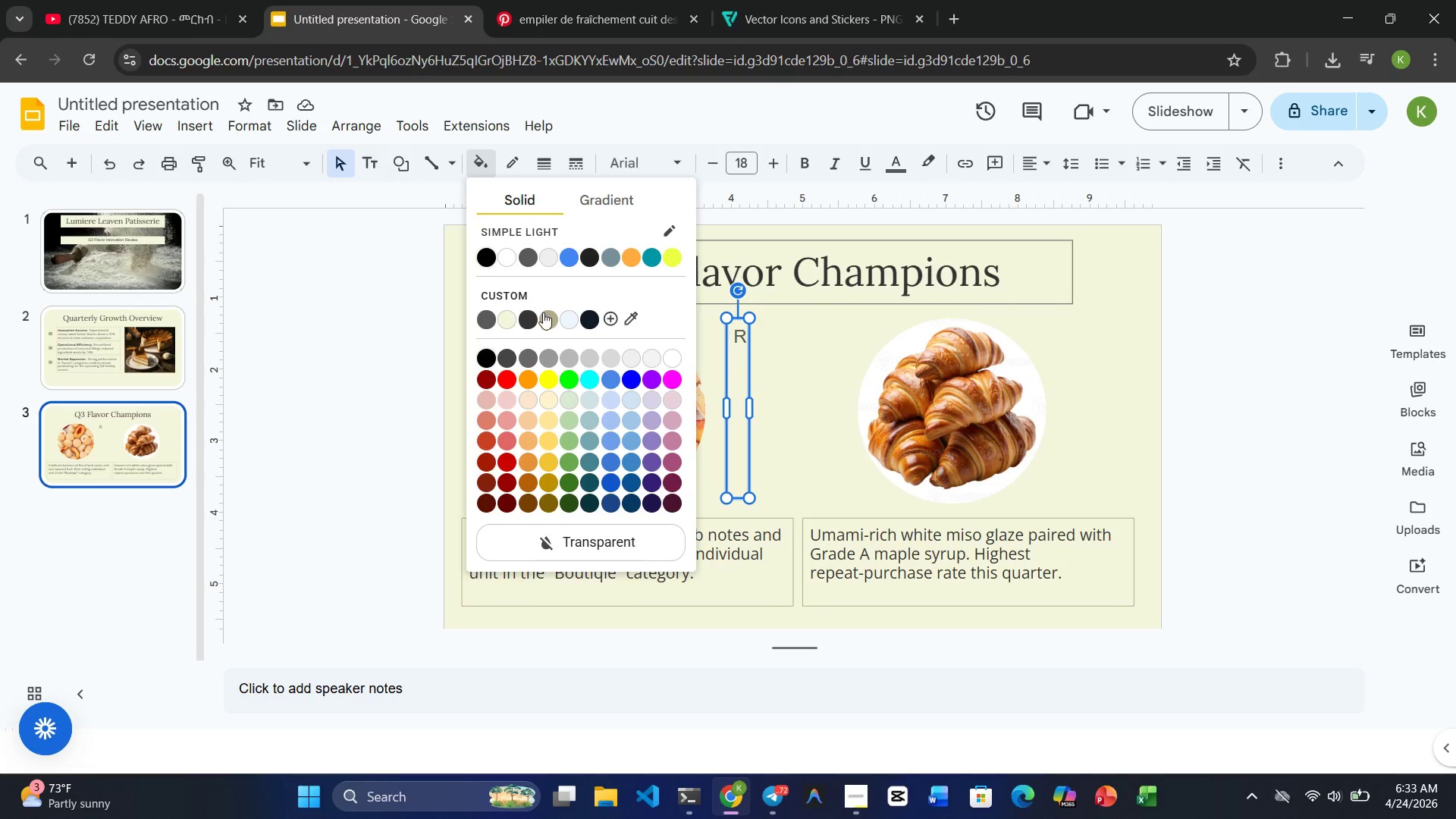 
left_click([546, 319])
 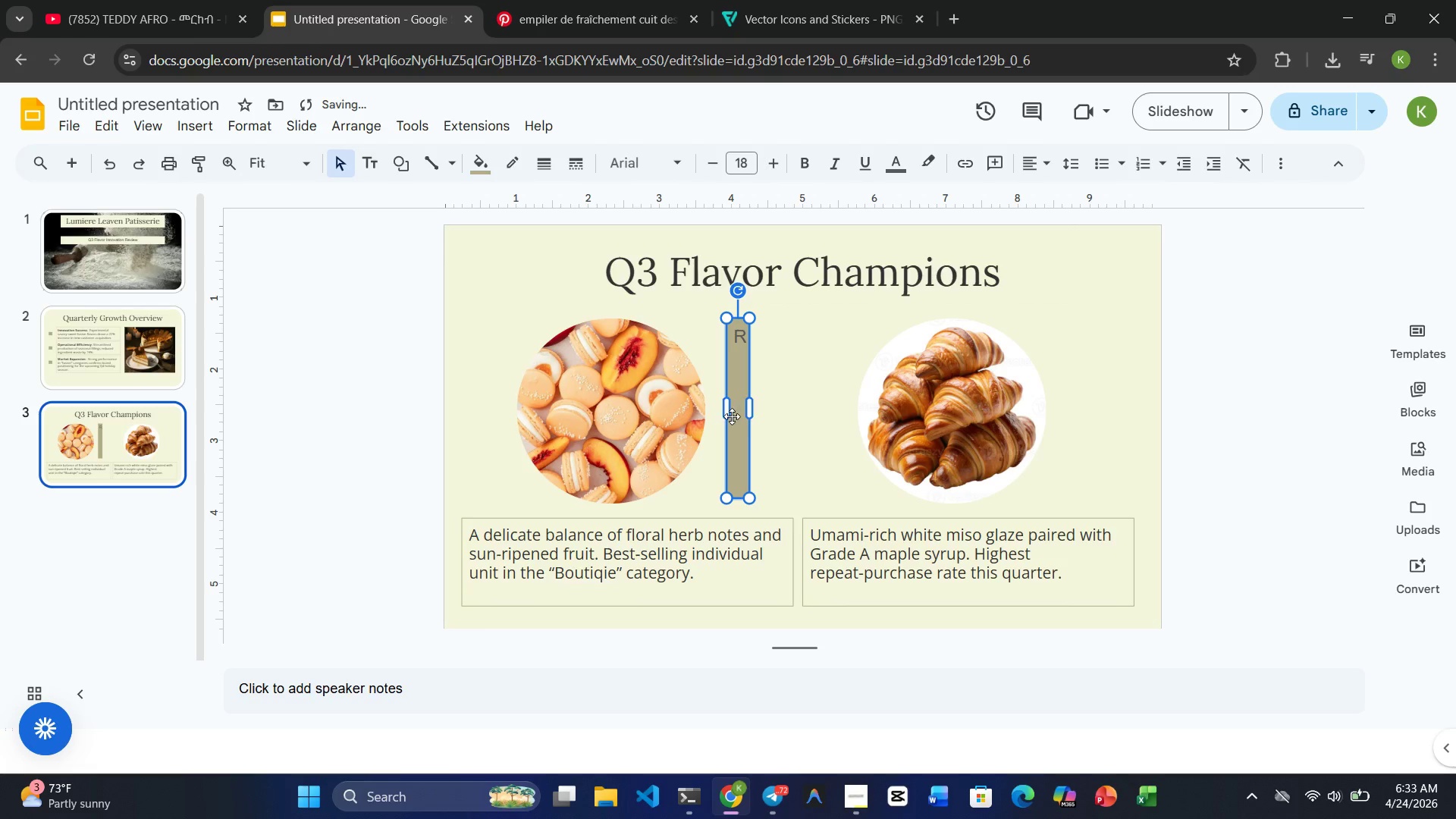 
left_click([733, 422])
 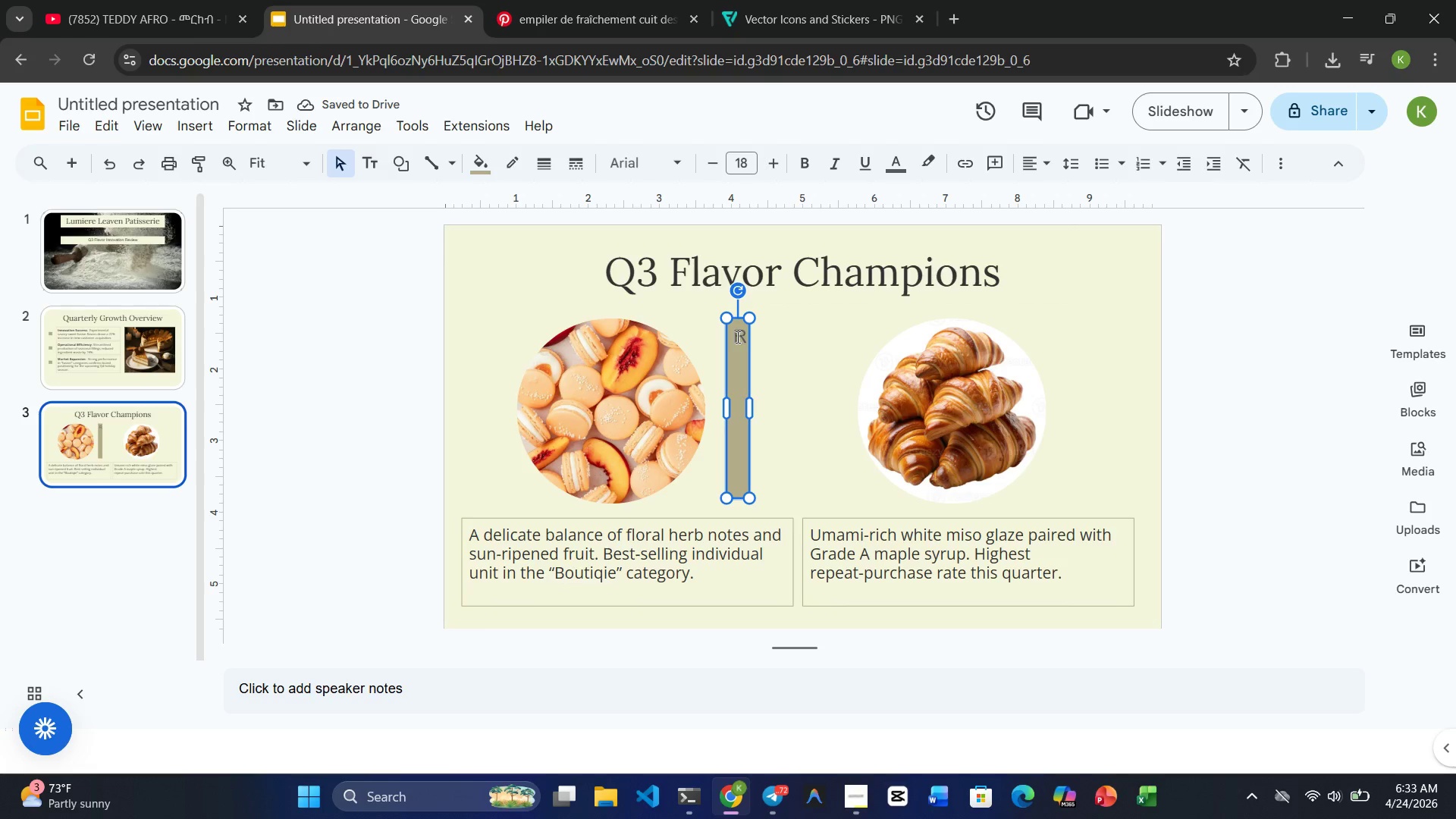 
double_click([736, 337])
 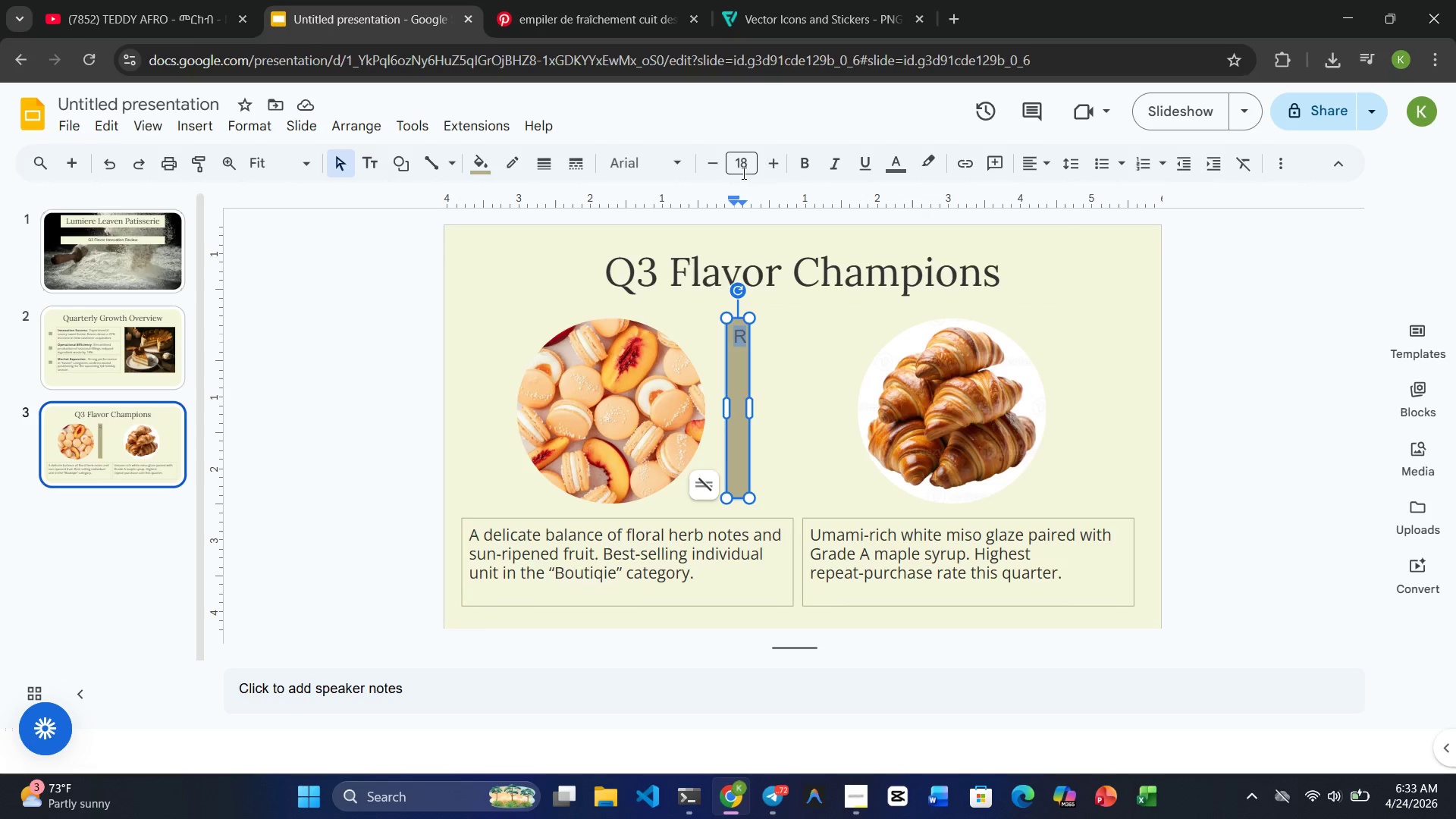 
double_click([718, 168])
 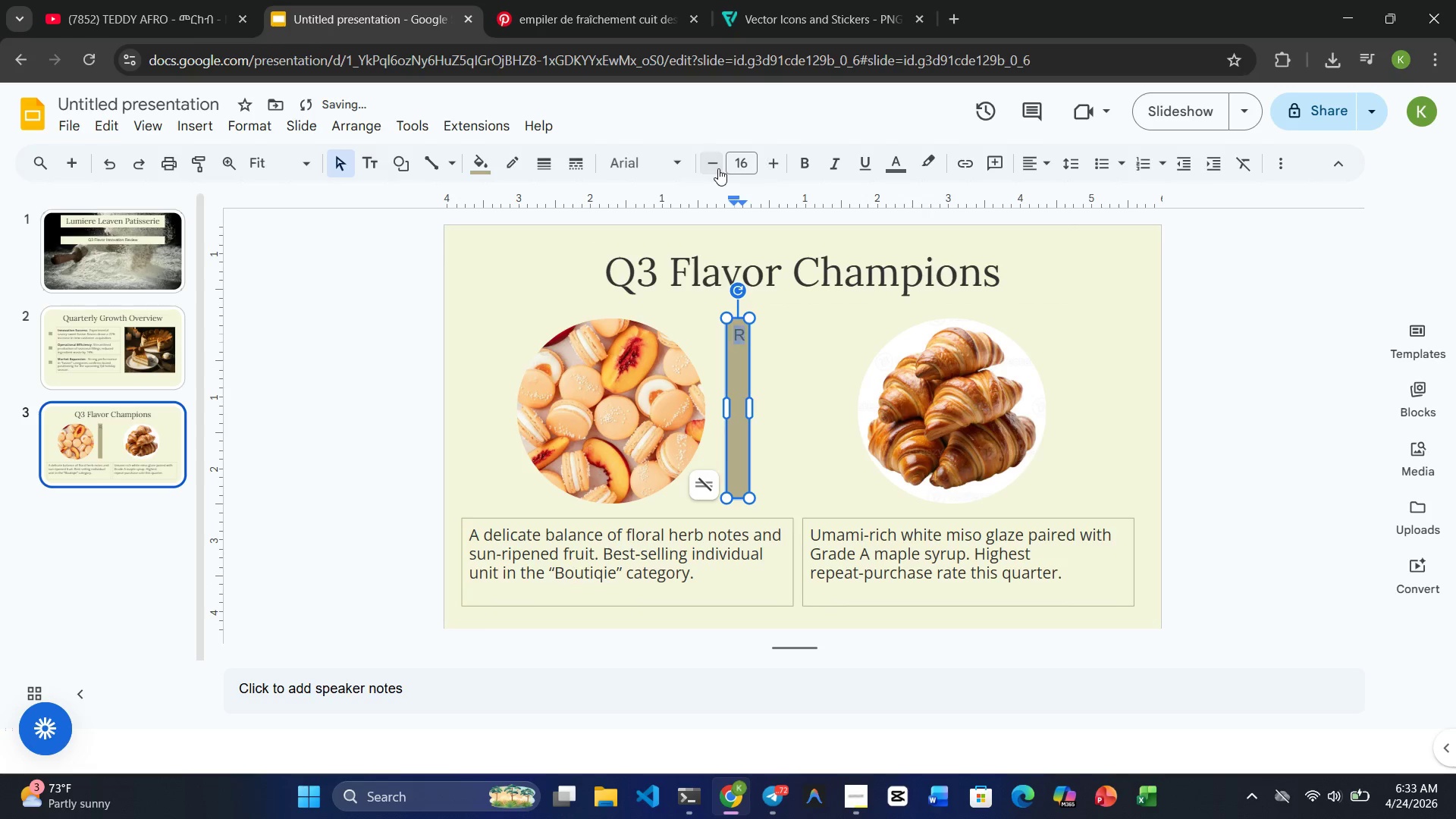 
triple_click([718, 168])
 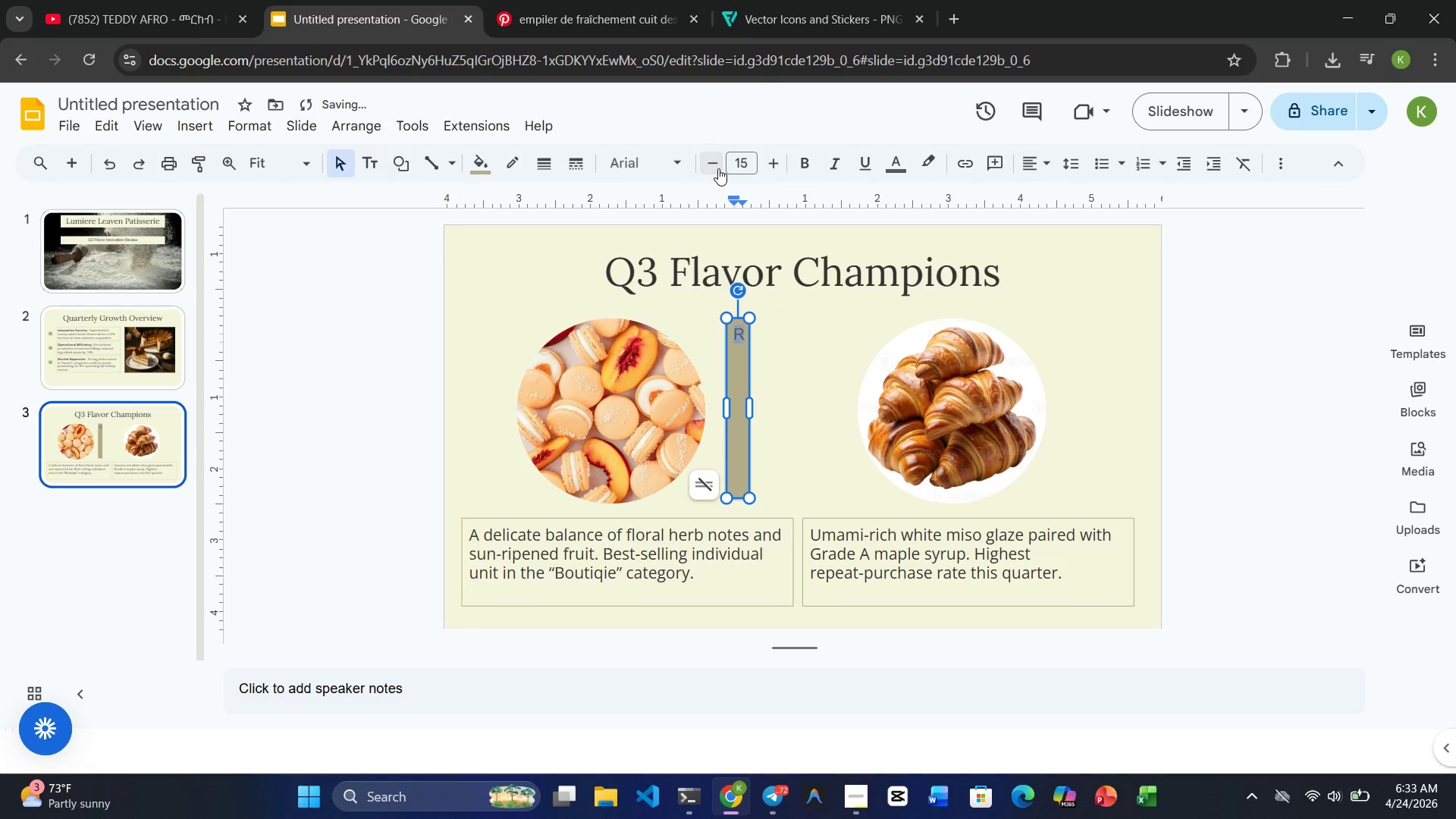 
triple_click([718, 168])
 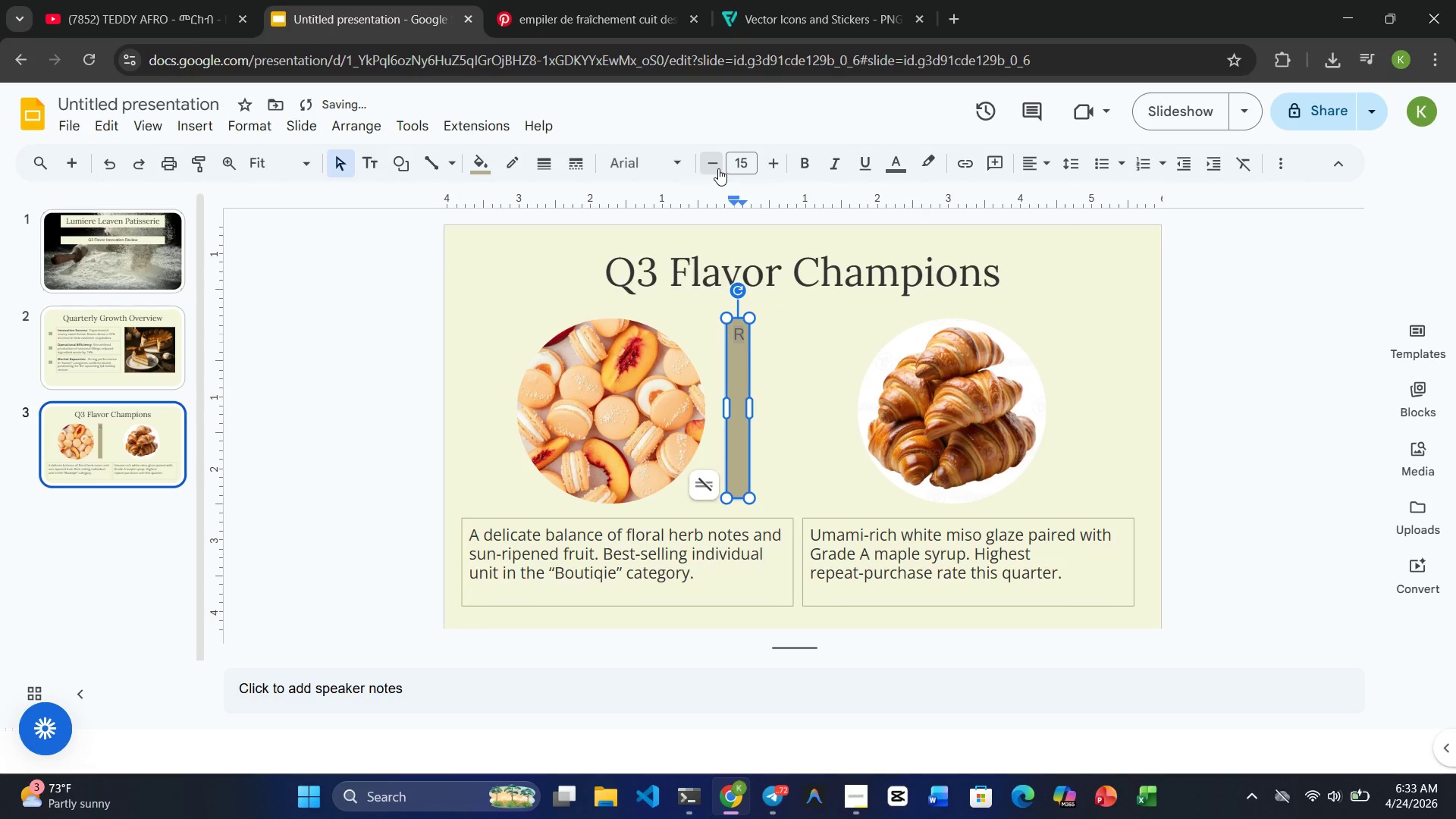 
triple_click([718, 168])
 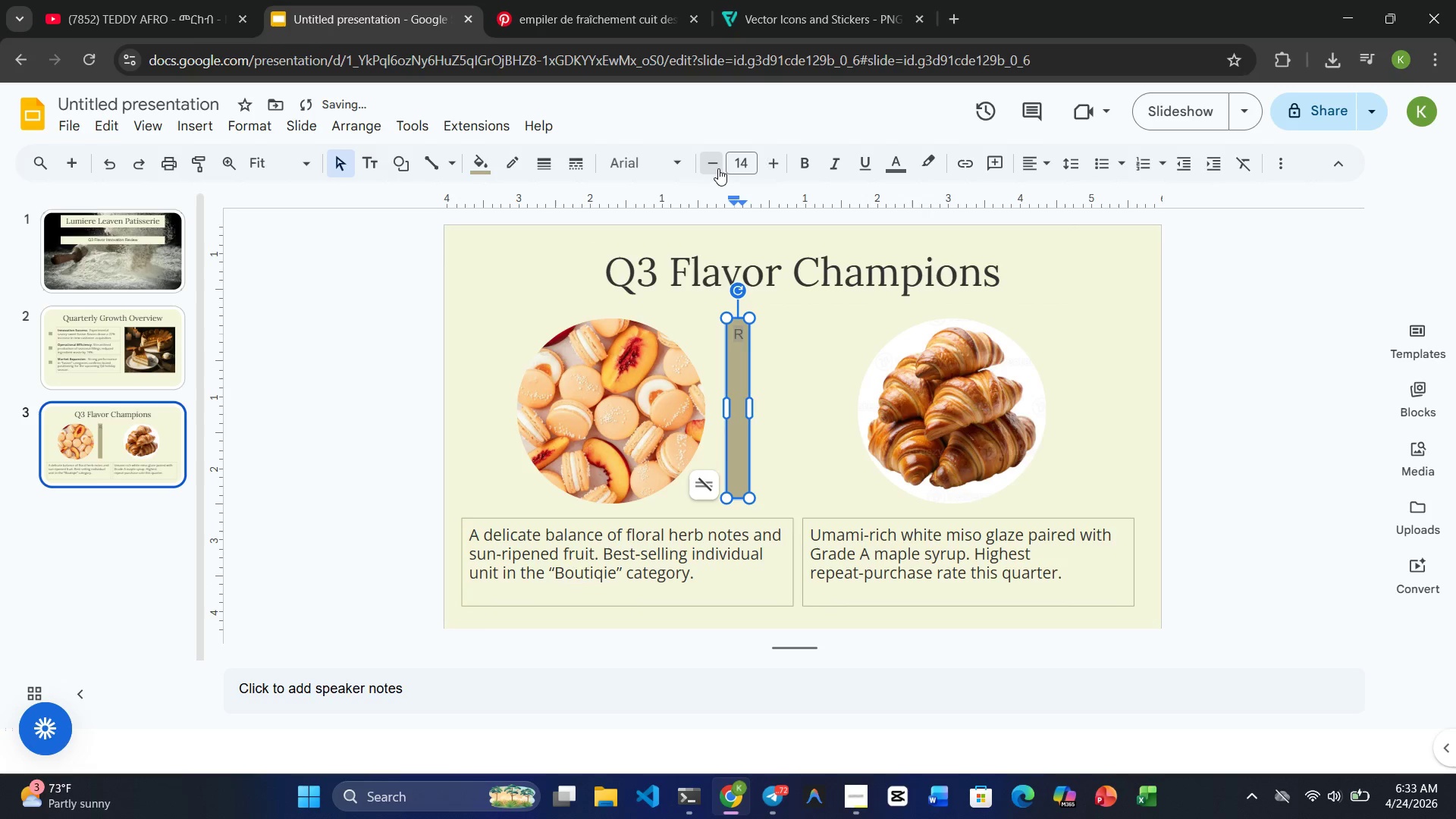 
triple_click([718, 168])
 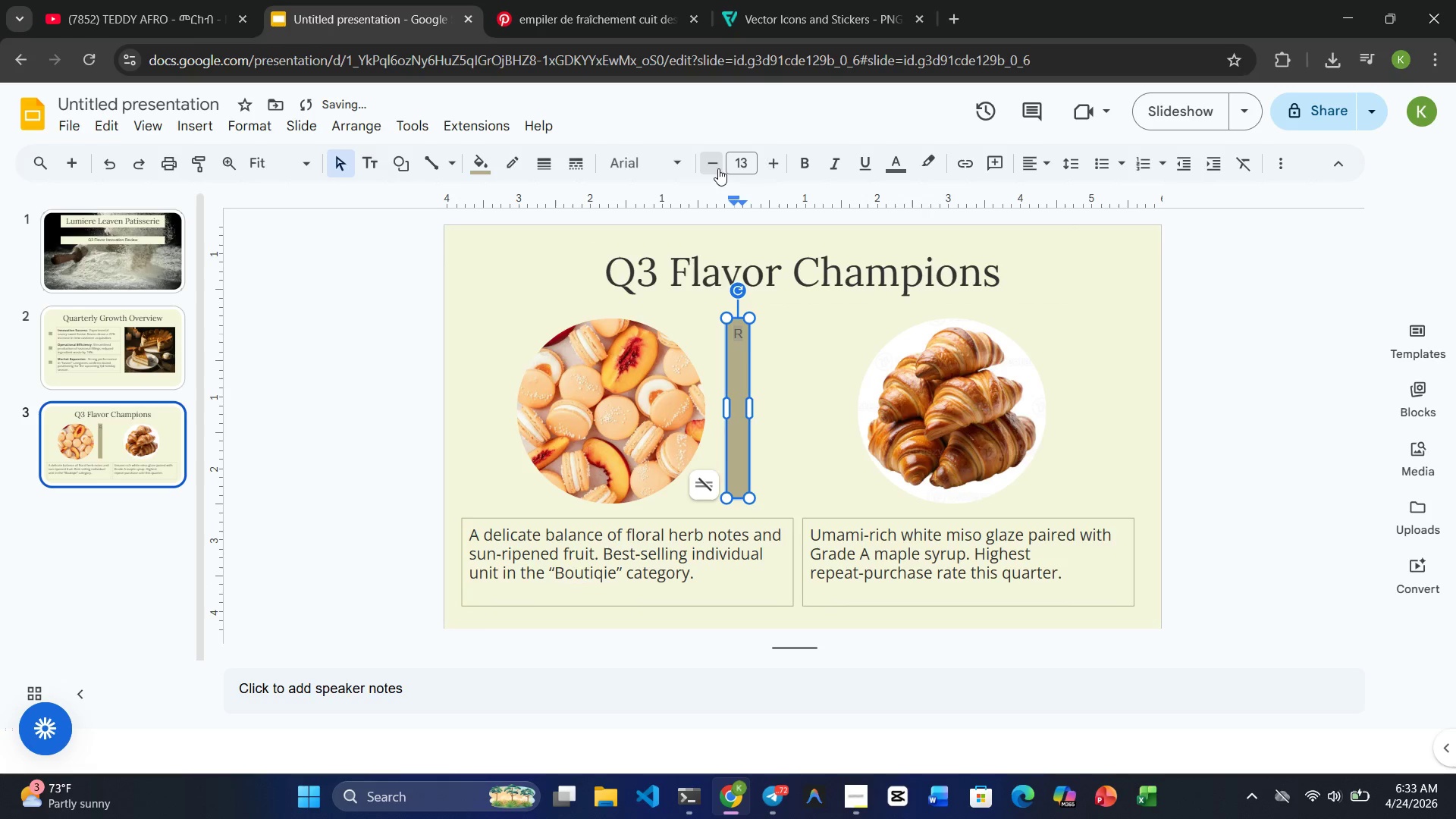 
triple_click([718, 168])
 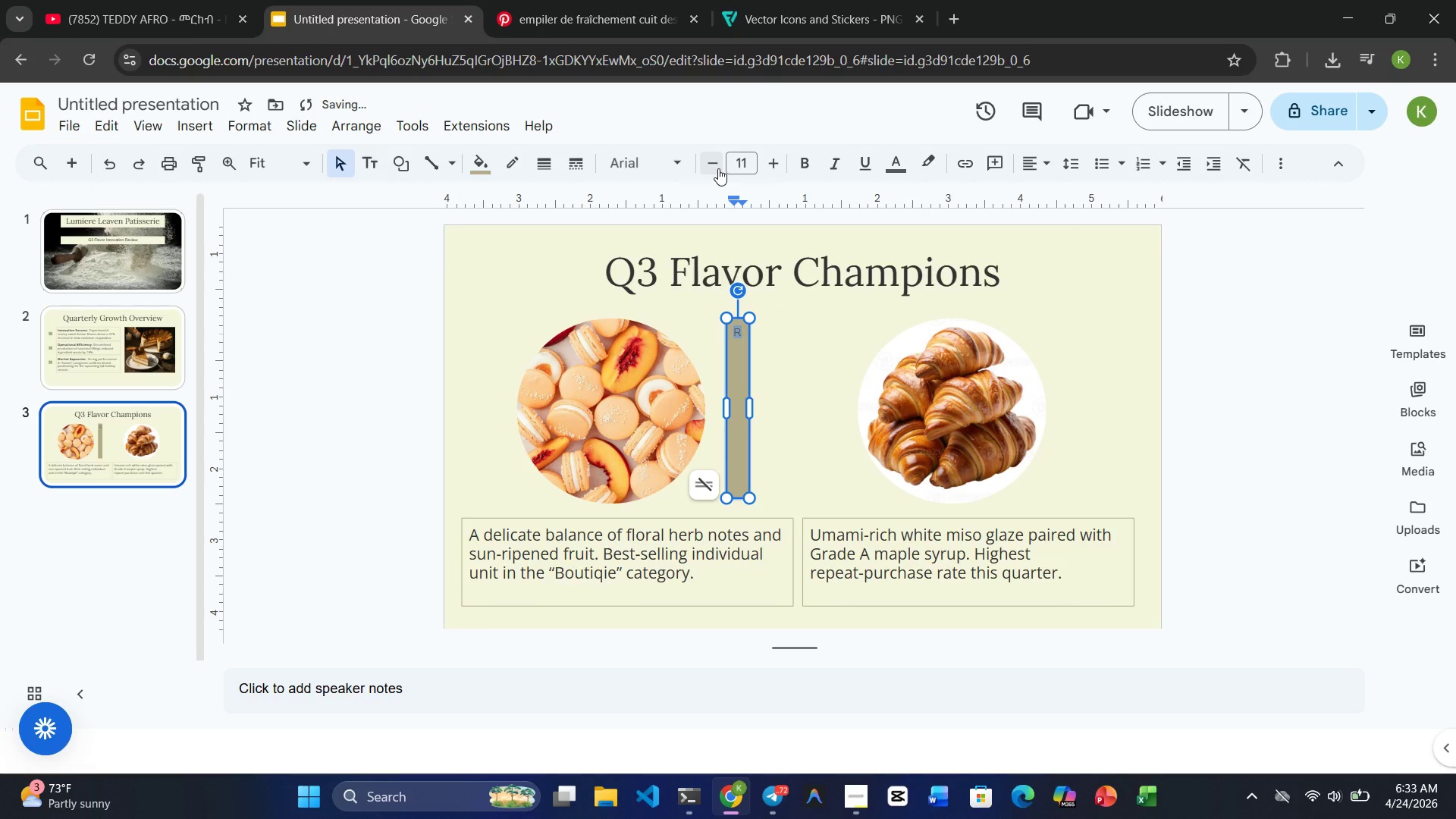 
left_click([718, 168])
 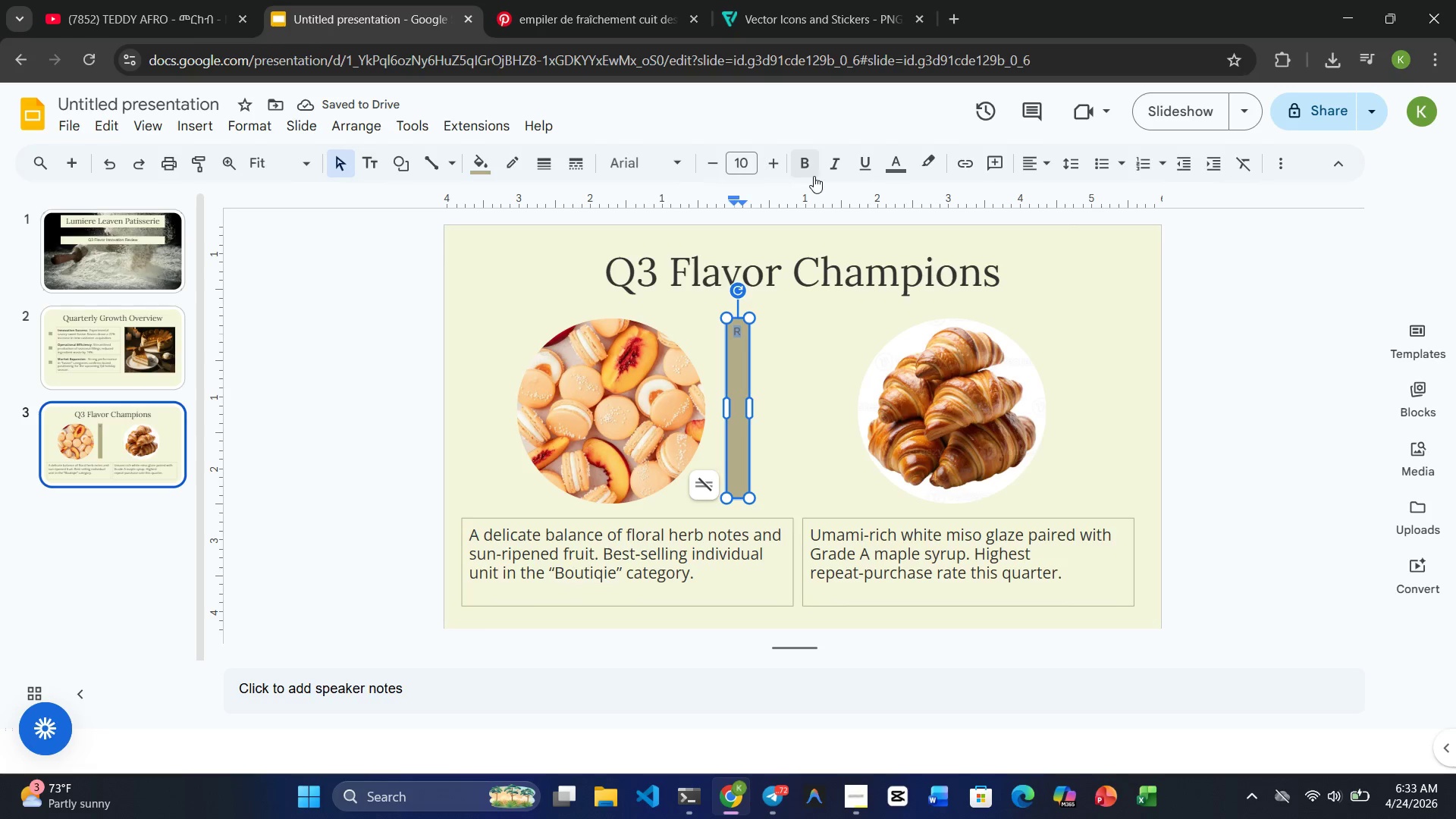 
left_click([884, 173])
 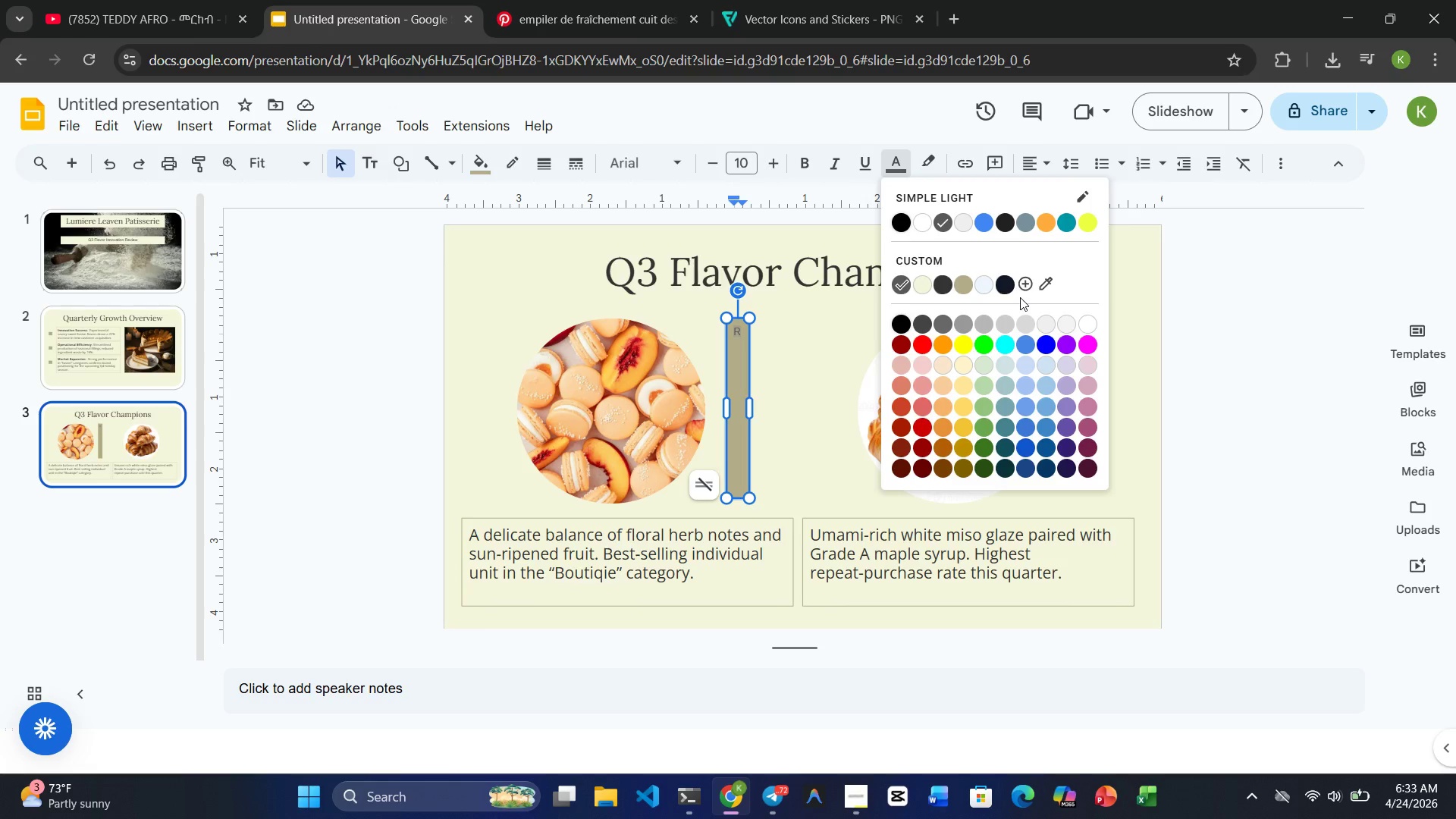 
left_click([1021, 287])
 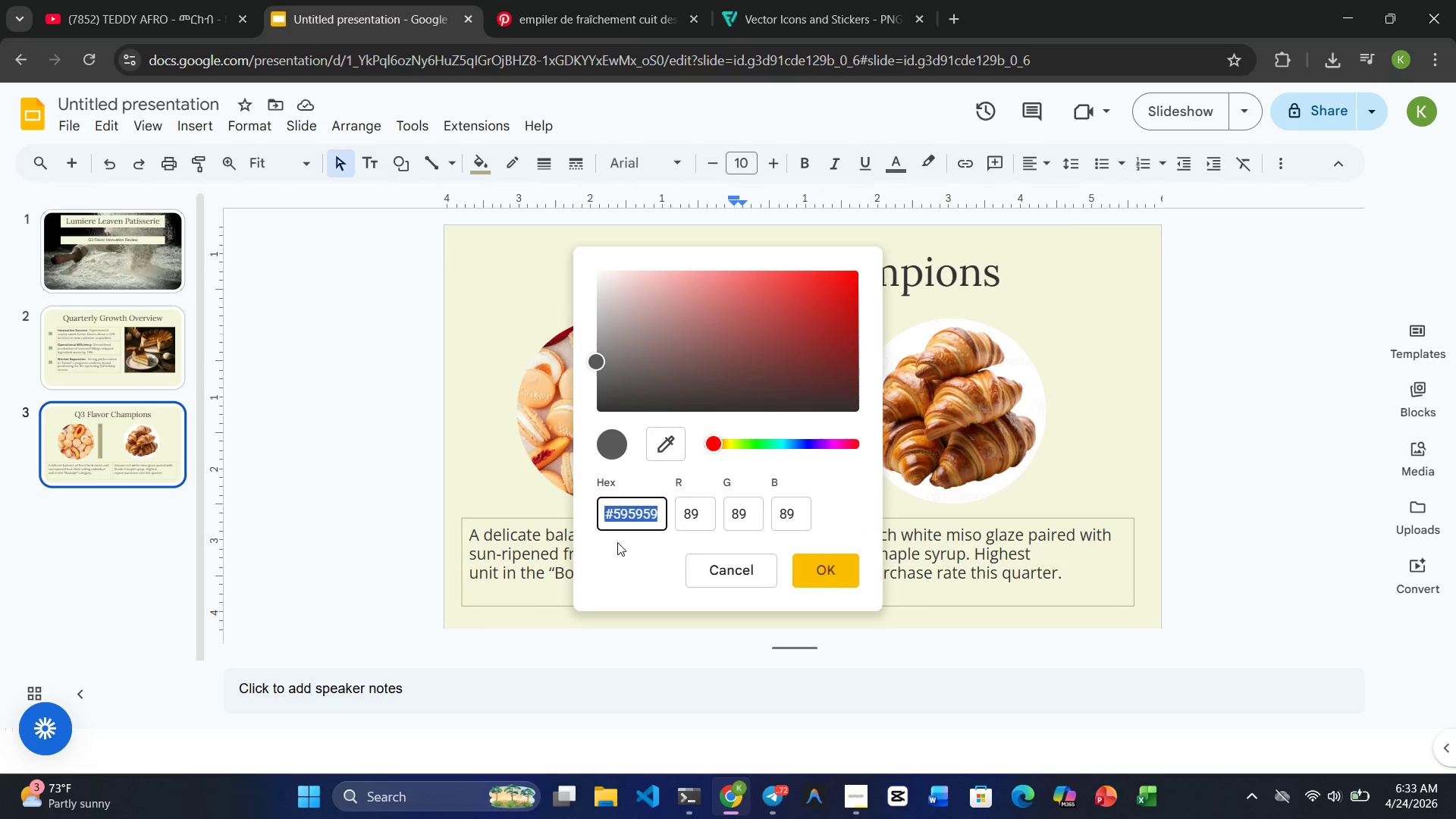 
key(Control+C)
 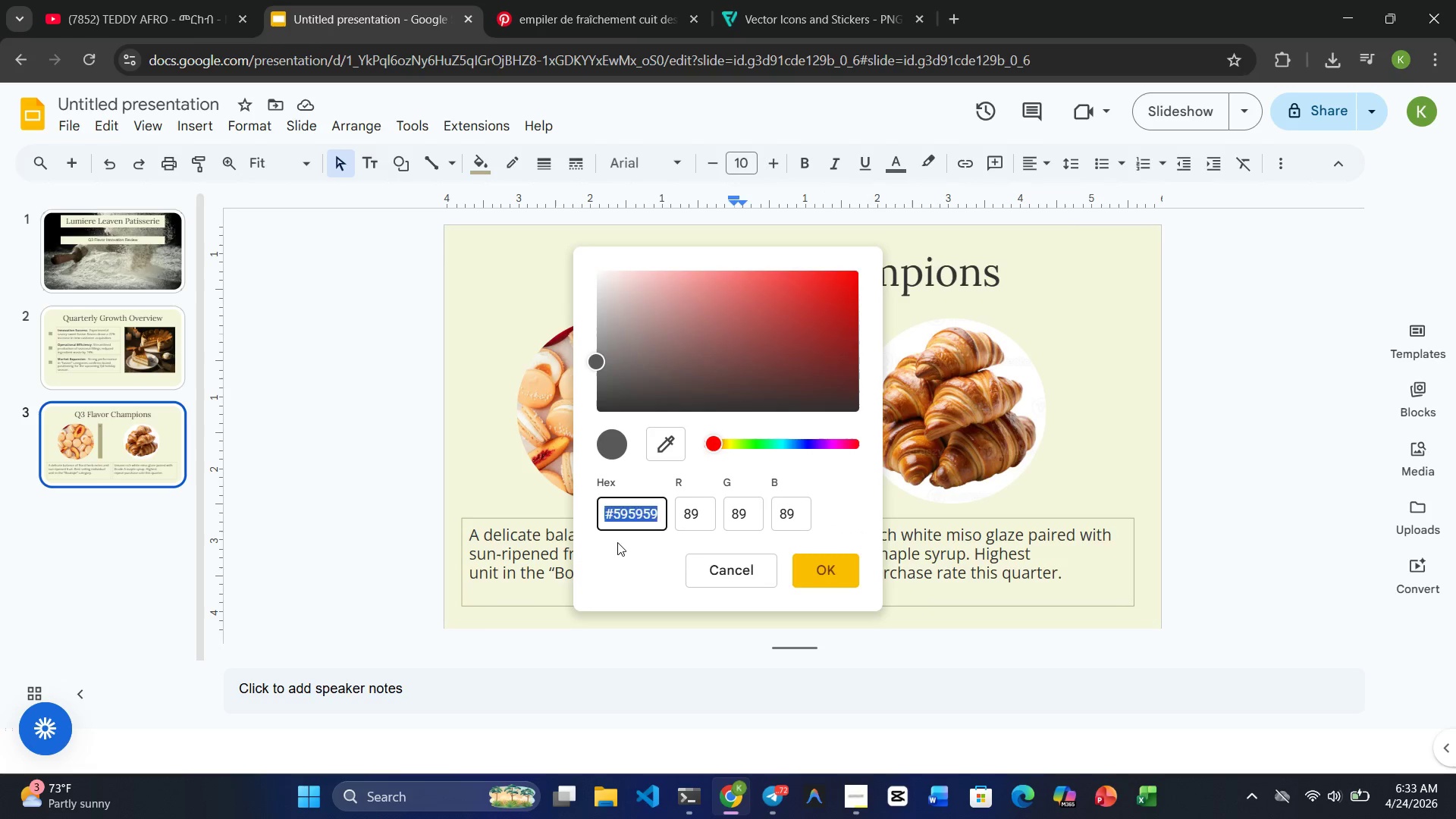 
key(Control+V)
 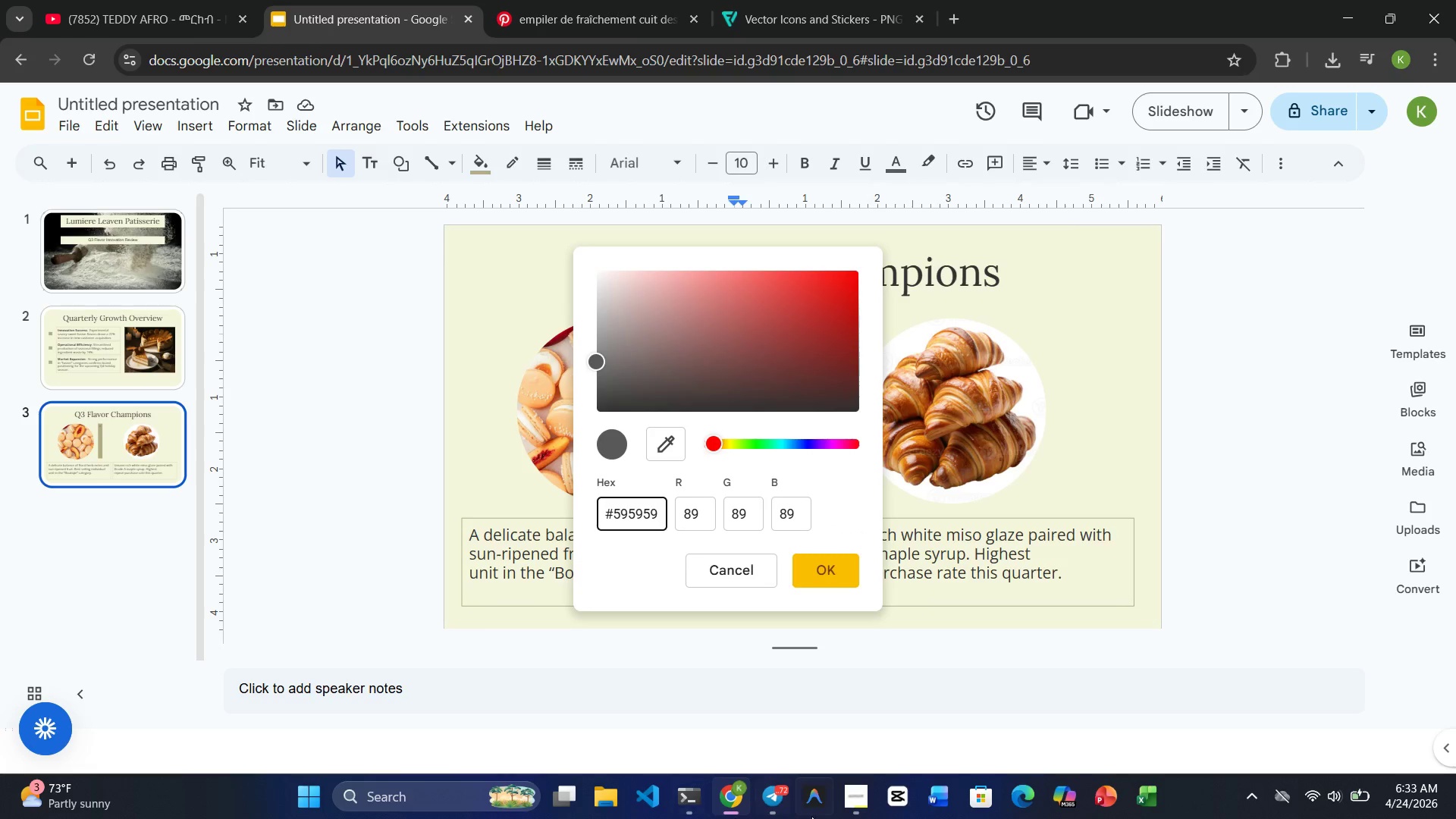 
left_click([865, 818])